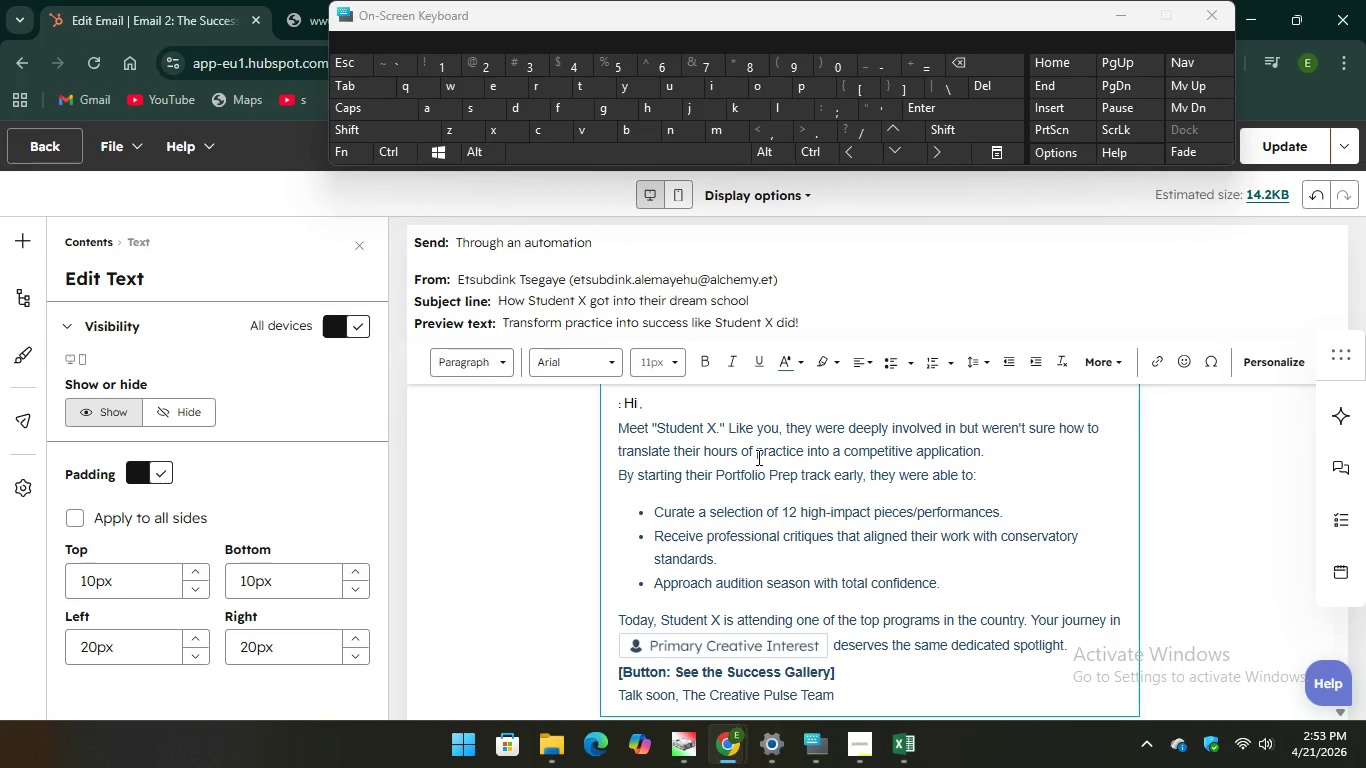 
scroll: coordinate [760, 452], scroll_direction: up, amount: 2.0
 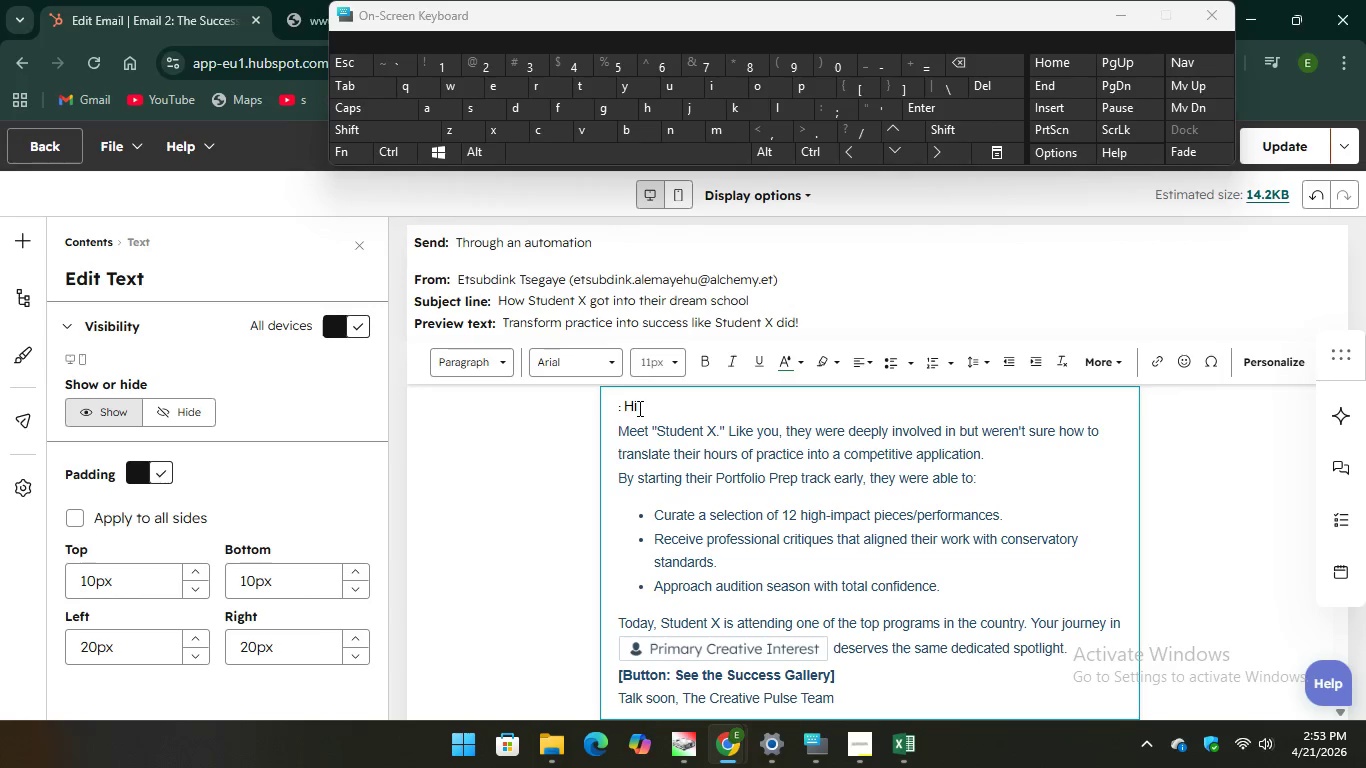 
left_click([637, 408])
 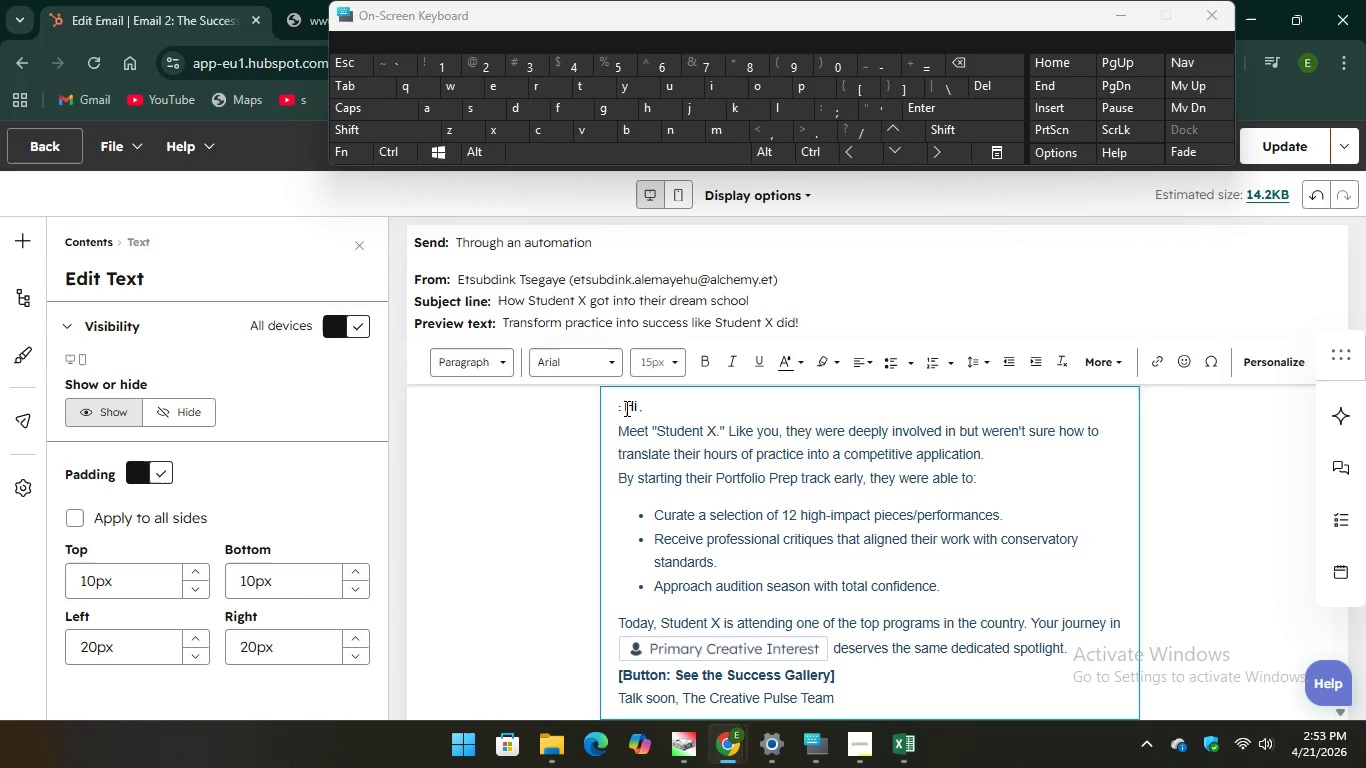 
left_click([625, 408])
 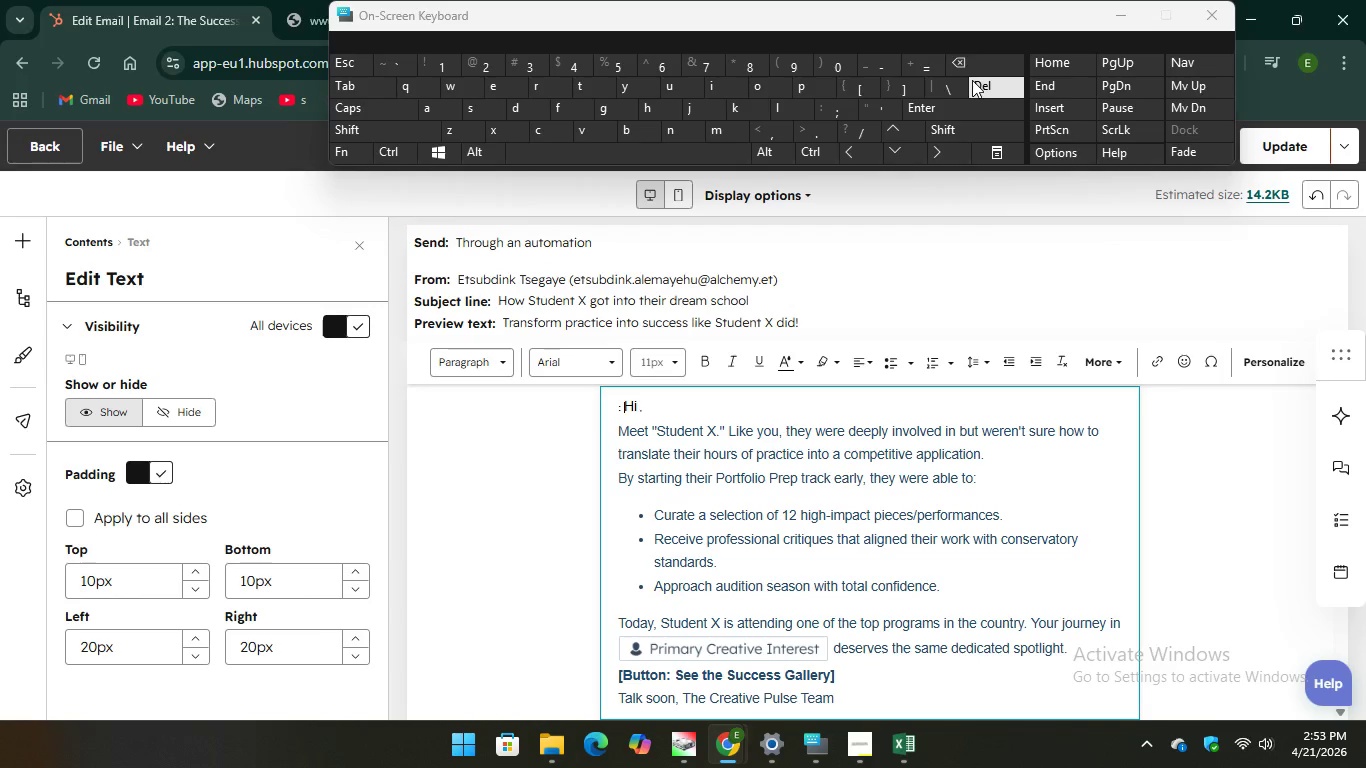 
key(Backspace)
 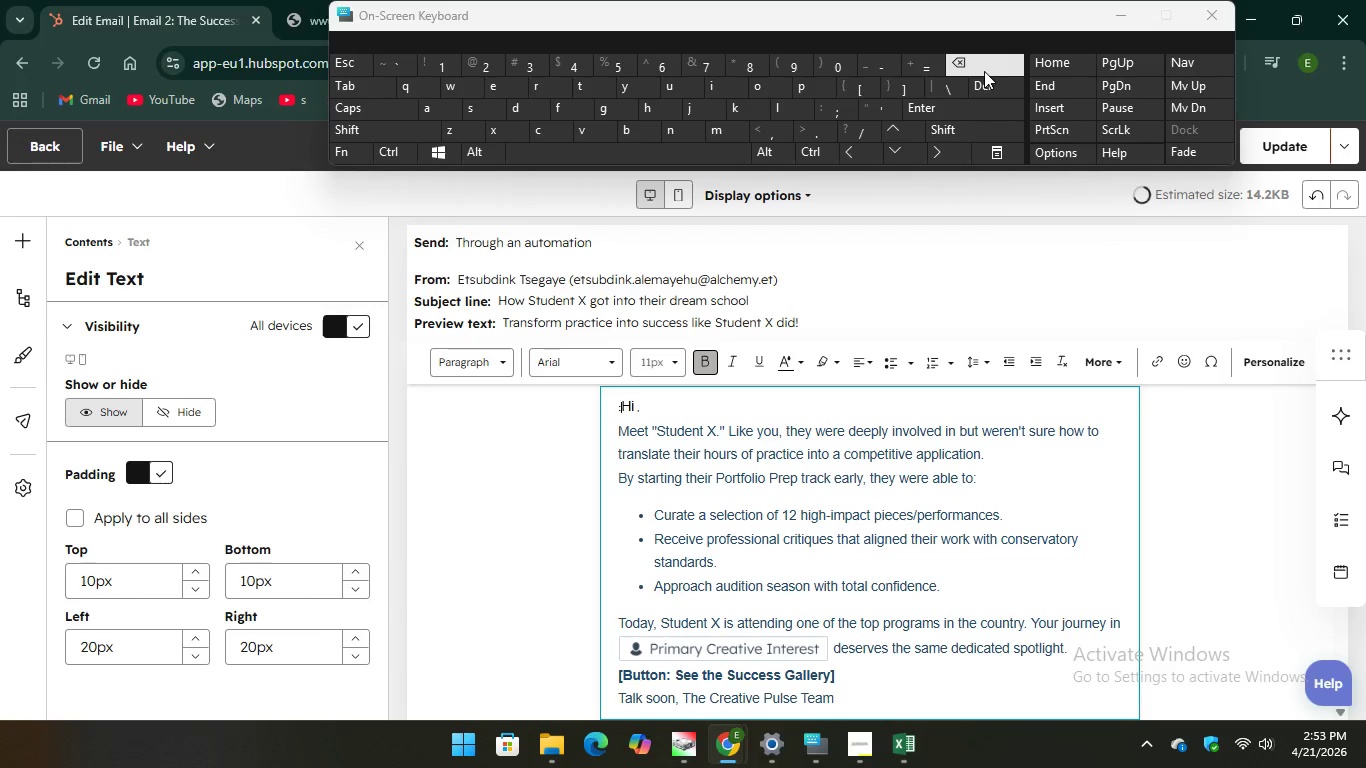 
key(Backspace)
 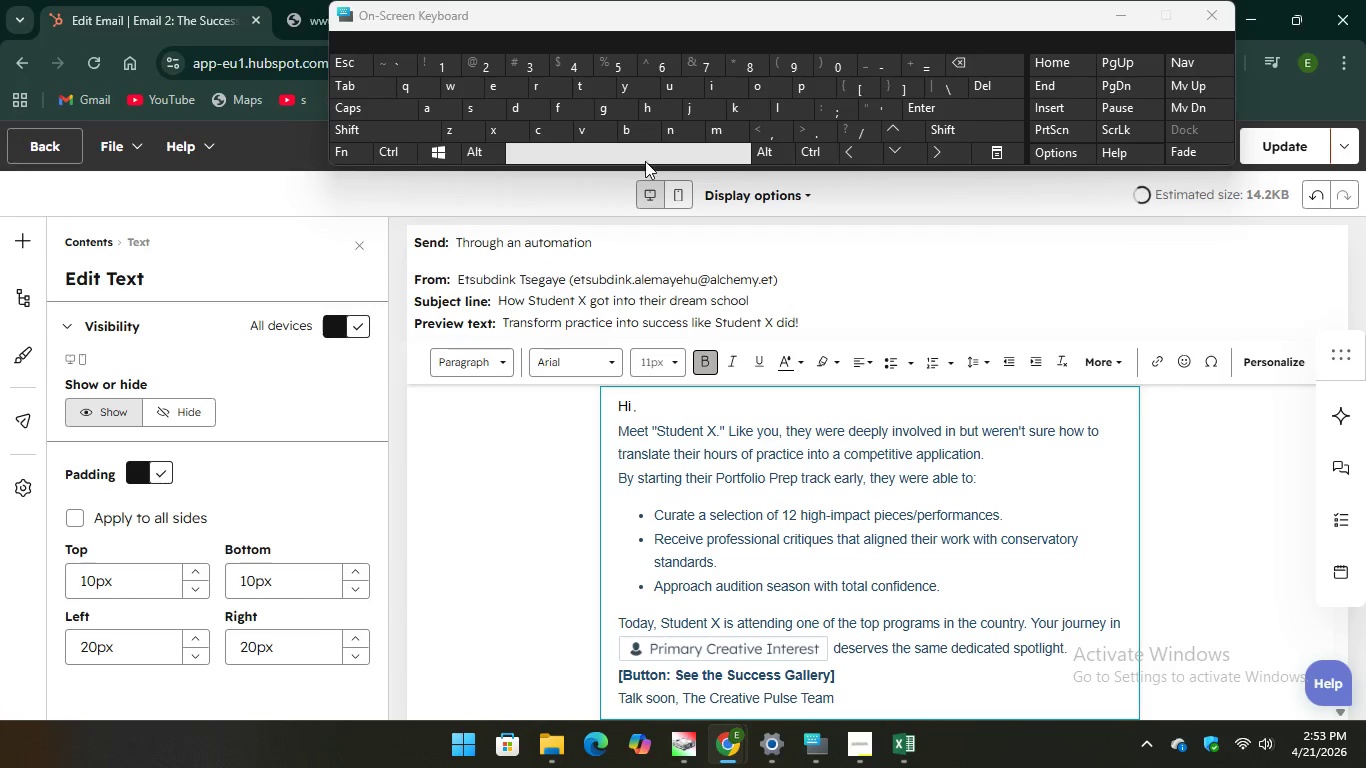 
key(Space)
 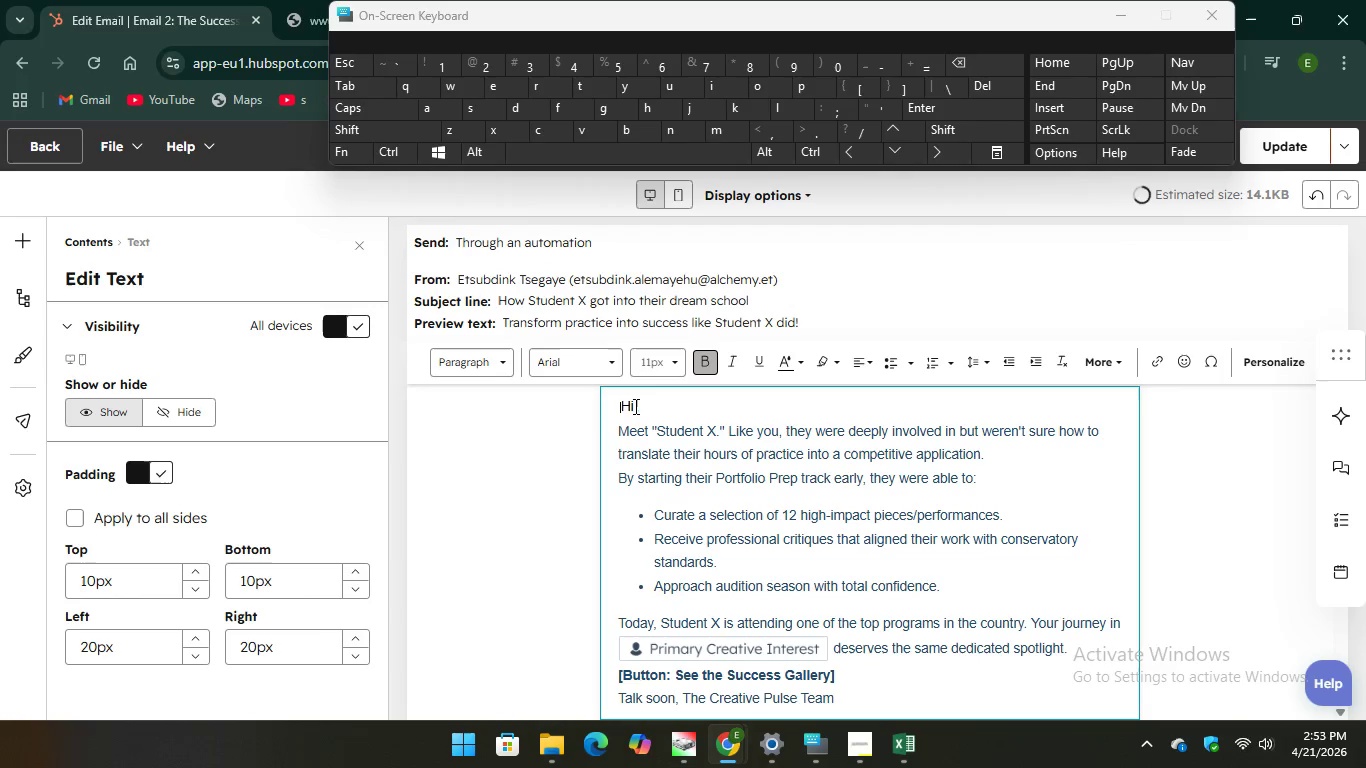 
left_click([634, 406])
 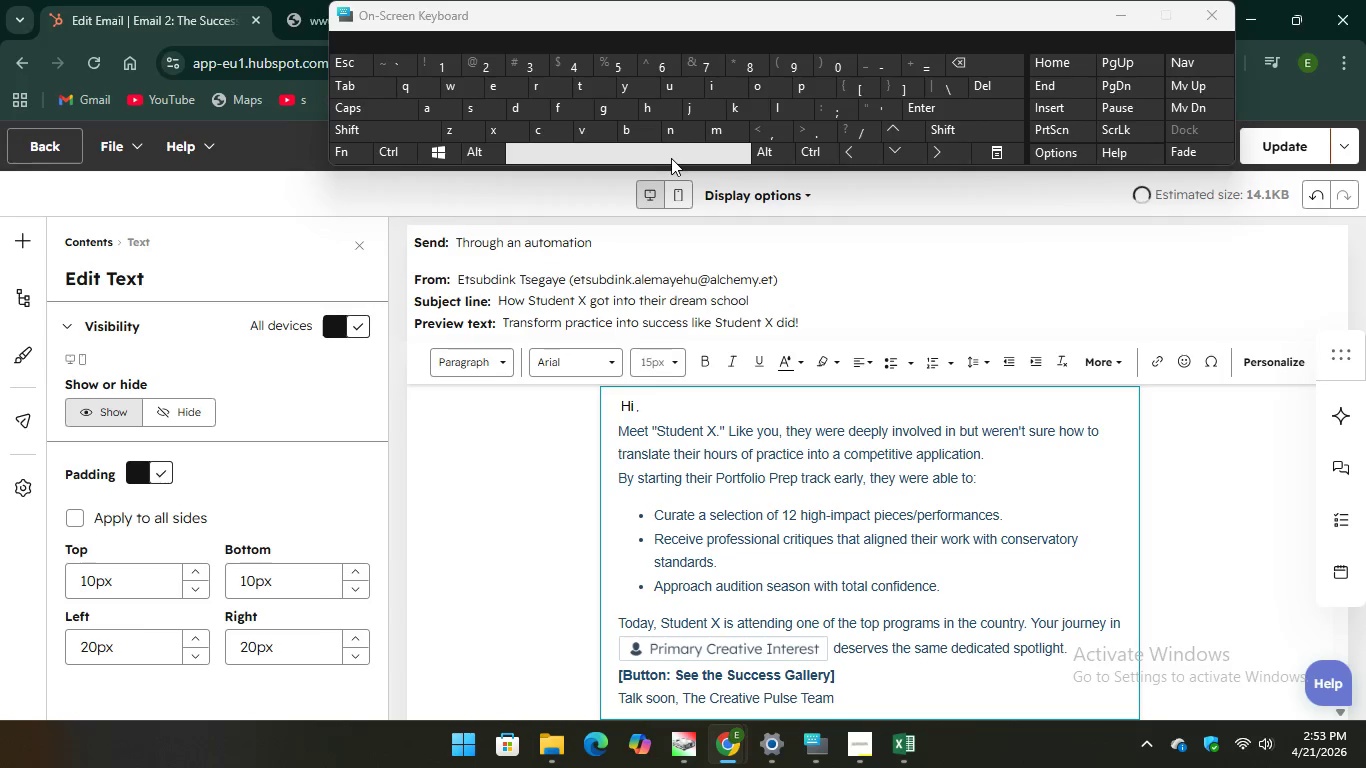 
key(Space)
 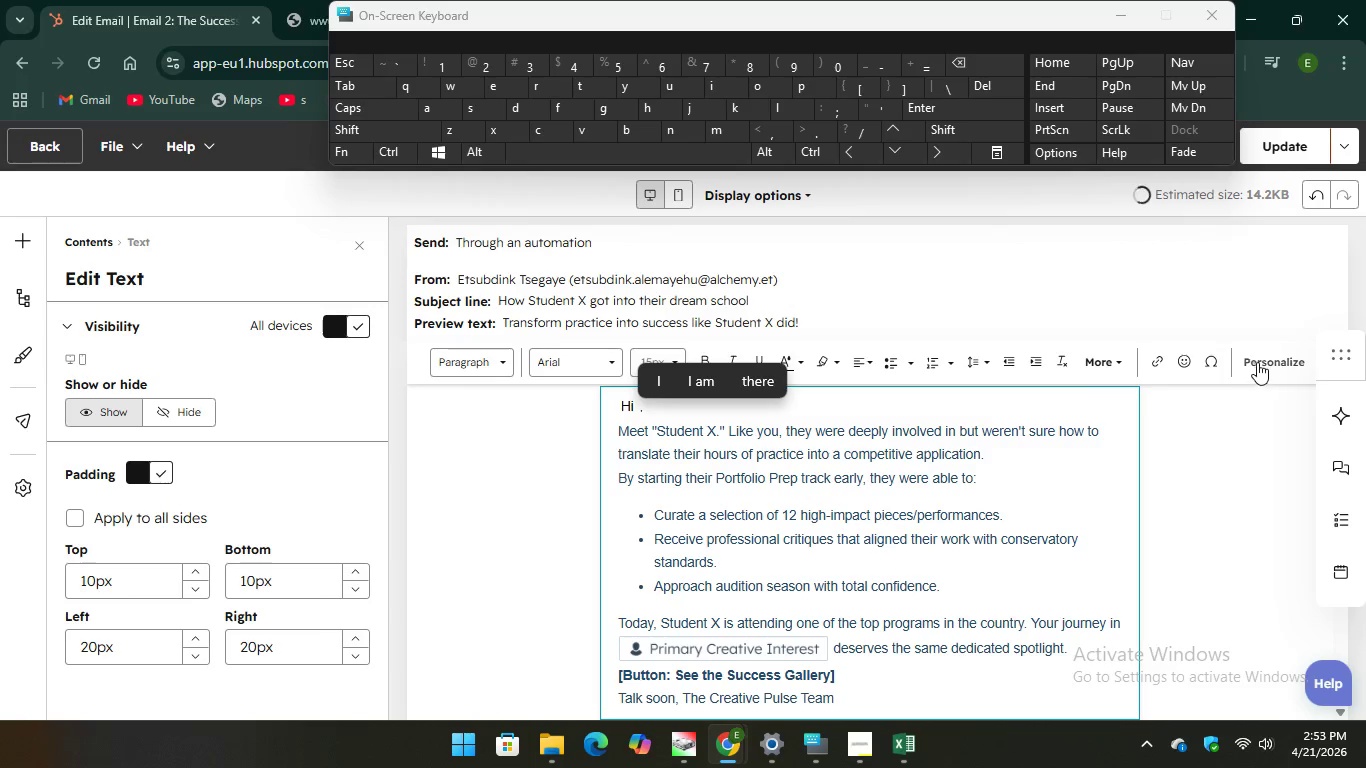 
left_click([1259, 361])
 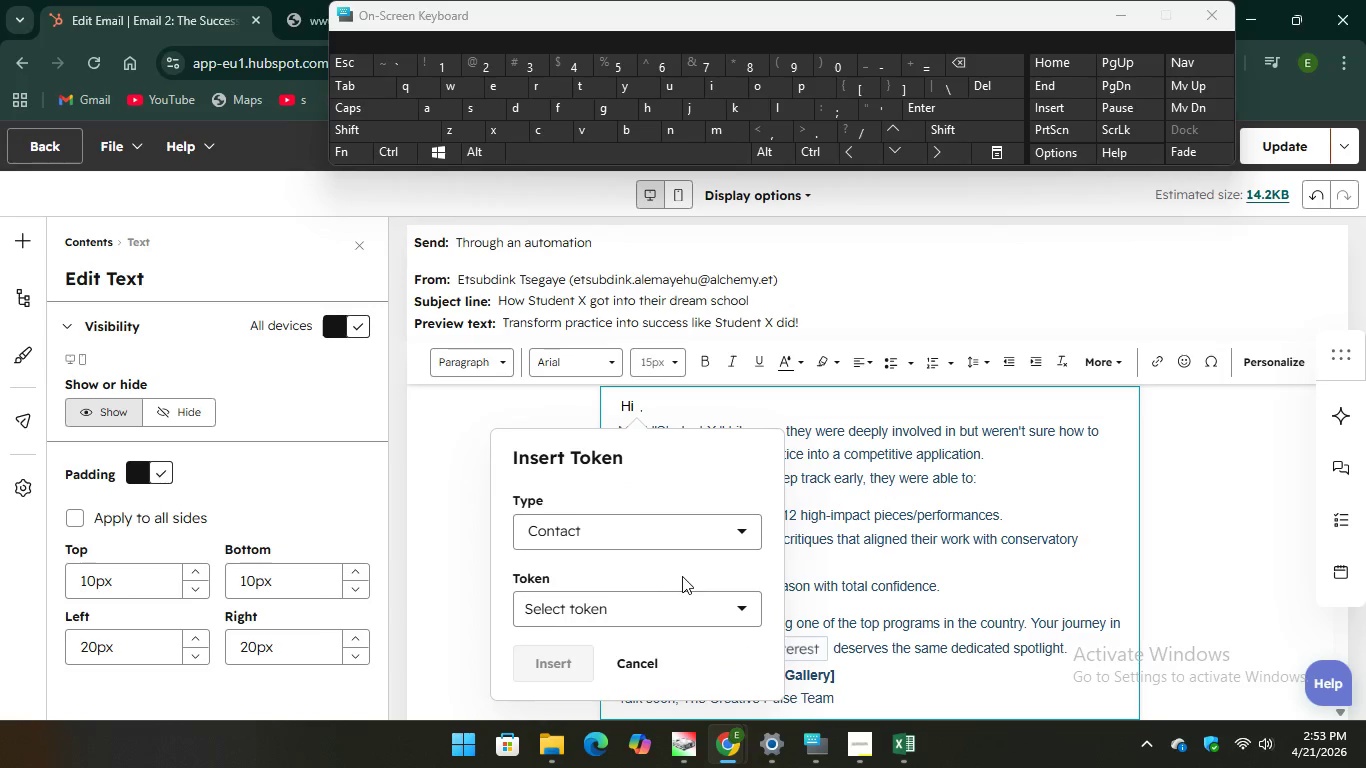 
mouse_move([690, 574])
 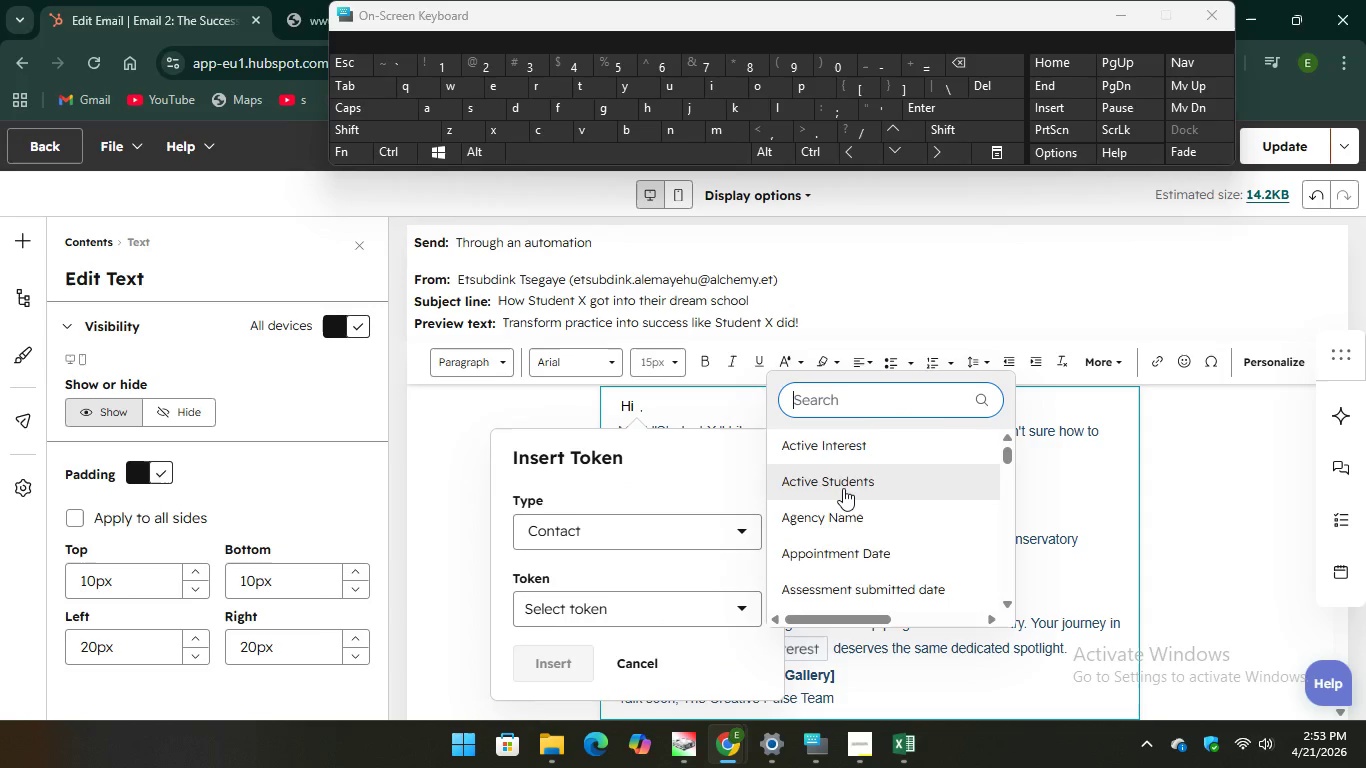 
scroll: coordinate [843, 488], scroll_direction: down, amount: 29.0
 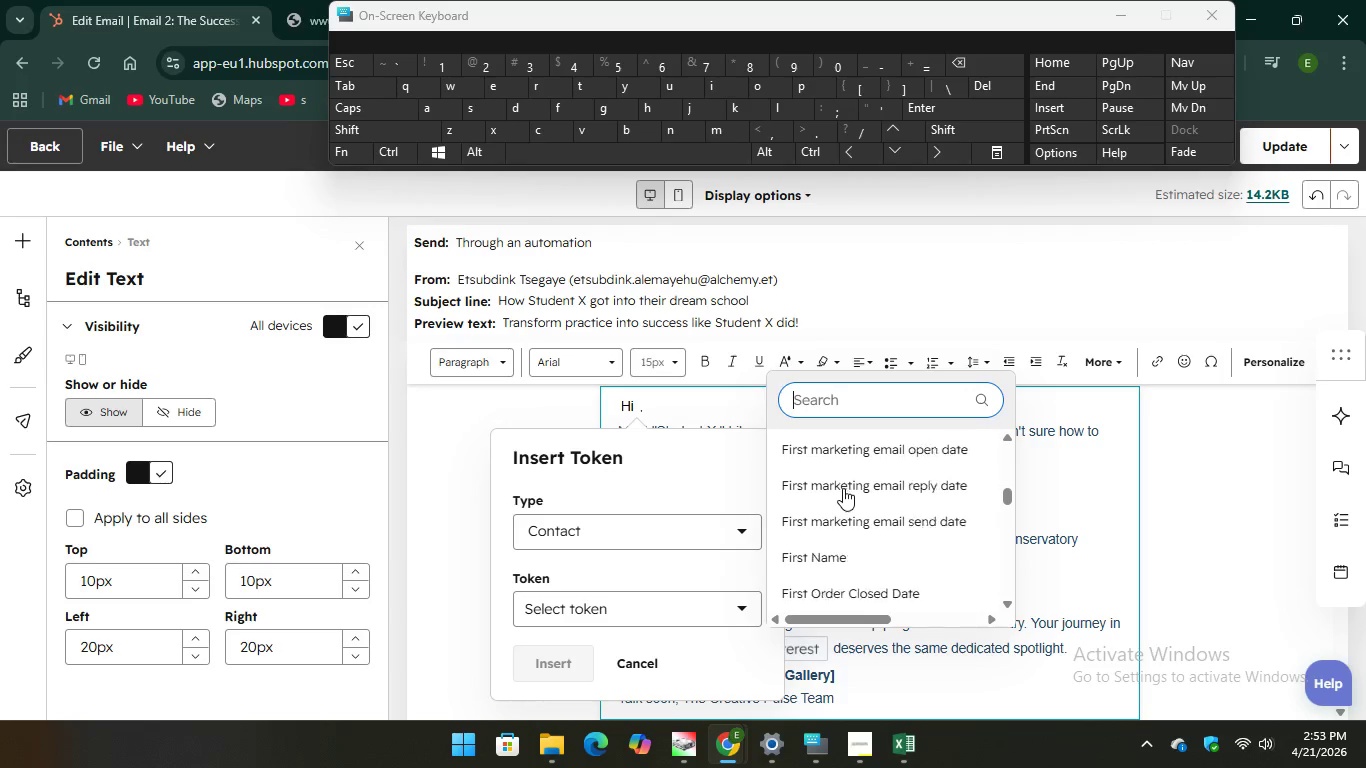 
left_click([837, 497])
 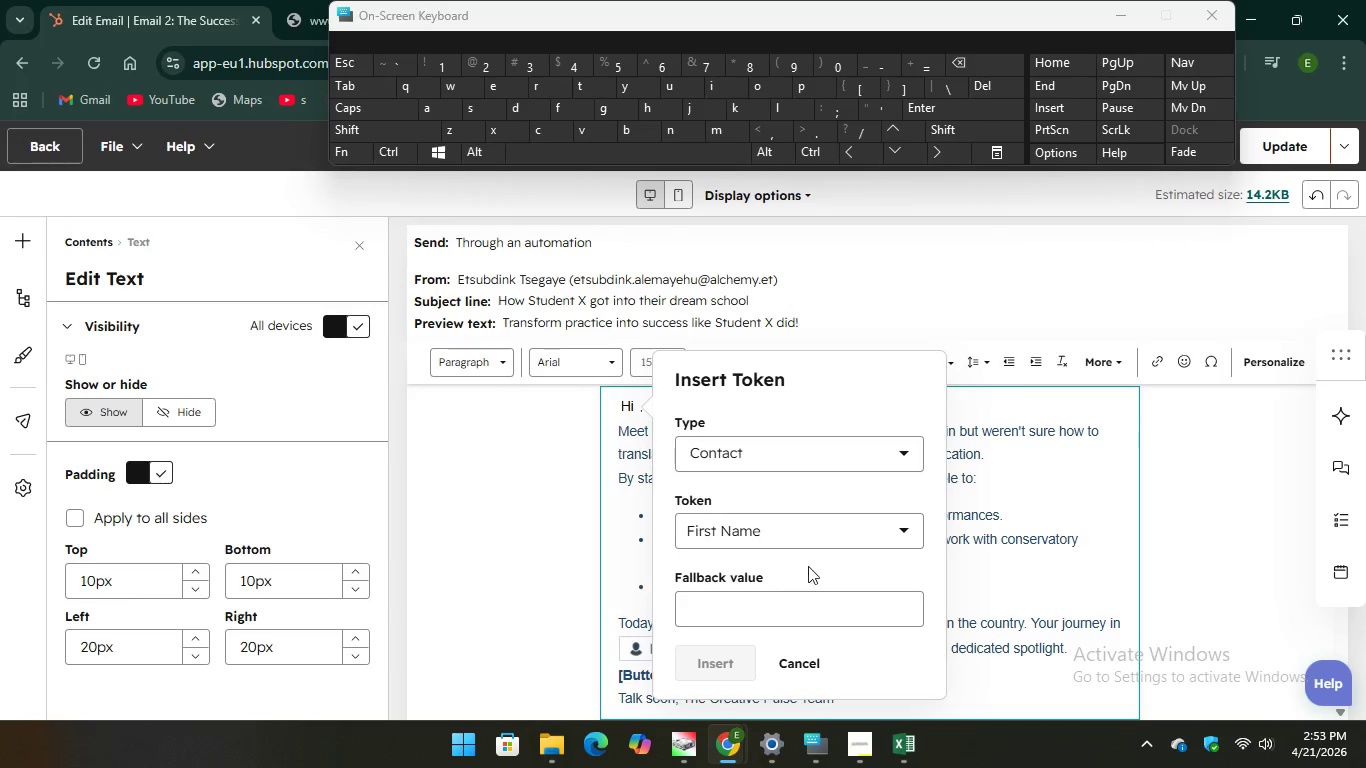 
left_click([785, 598])
 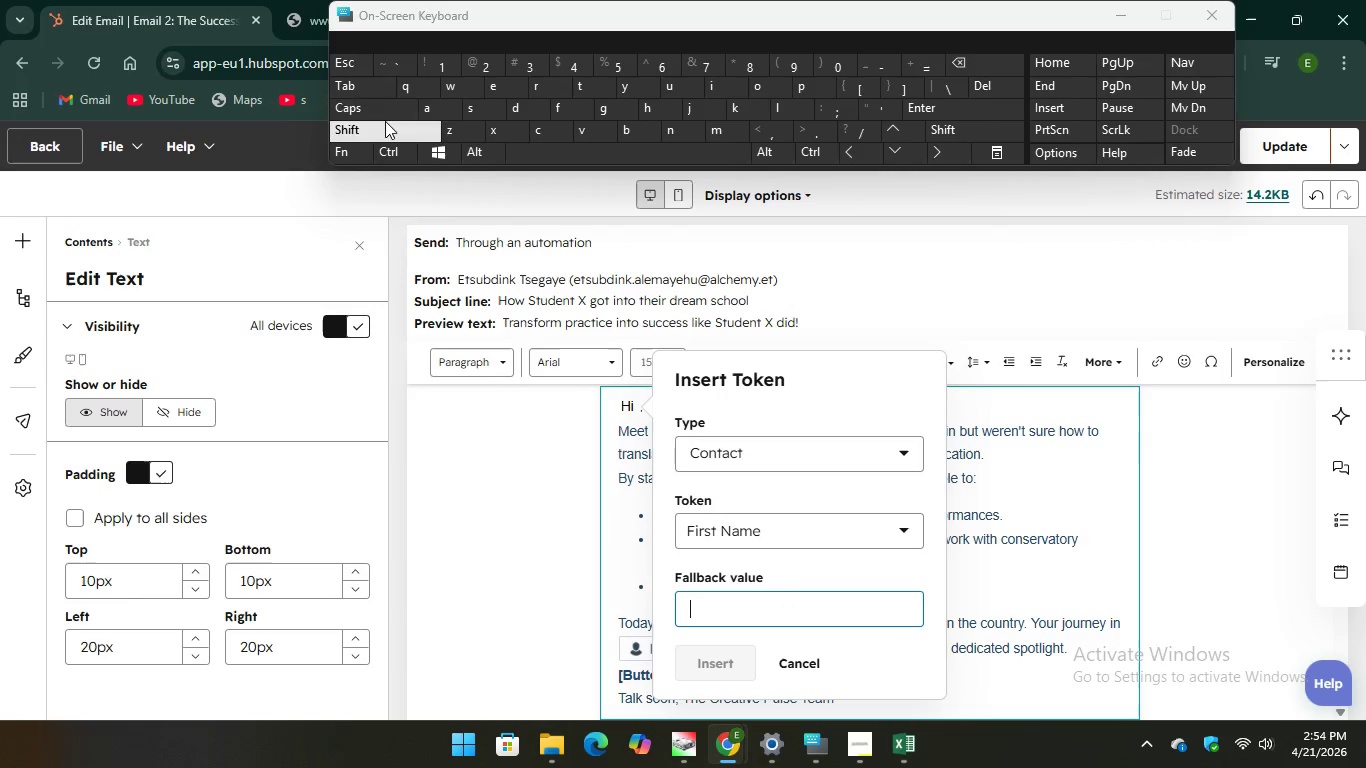 
key(CapsLock)
 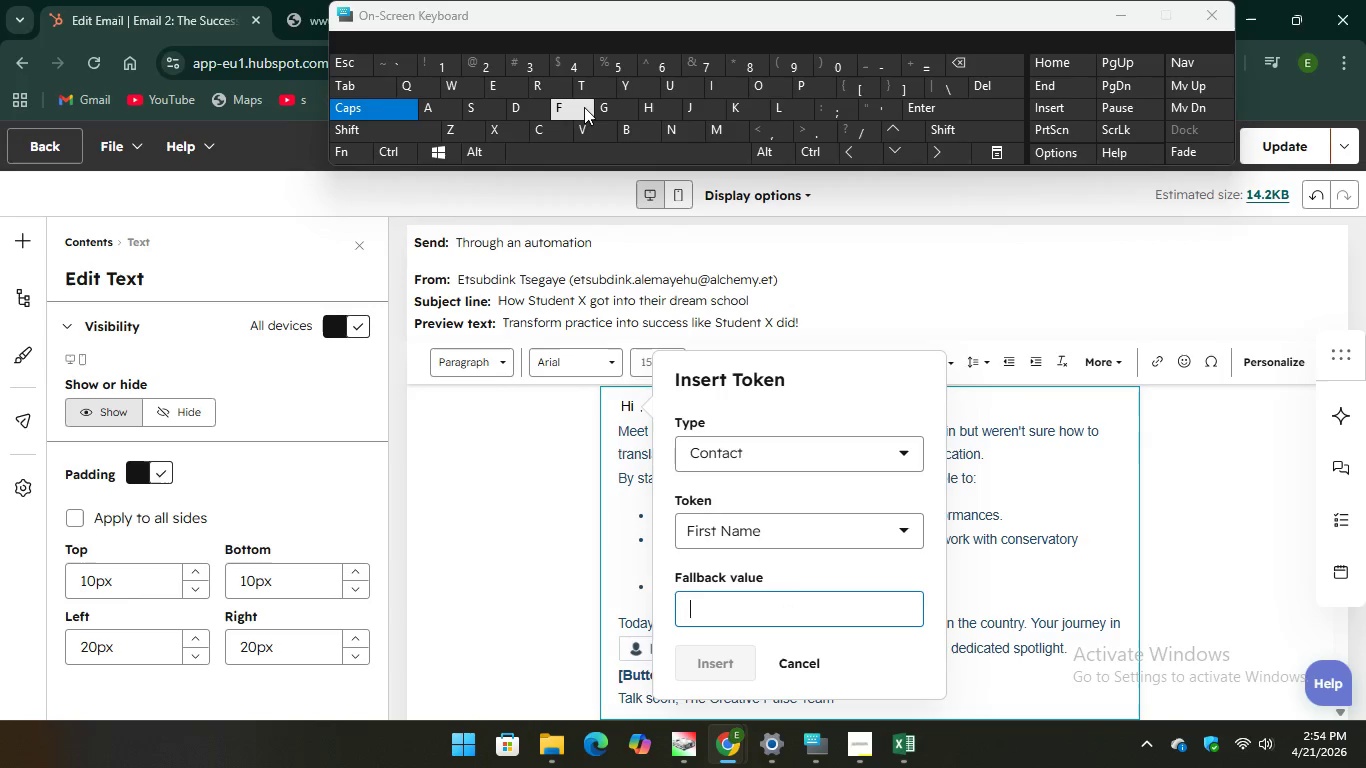 
key(F)
 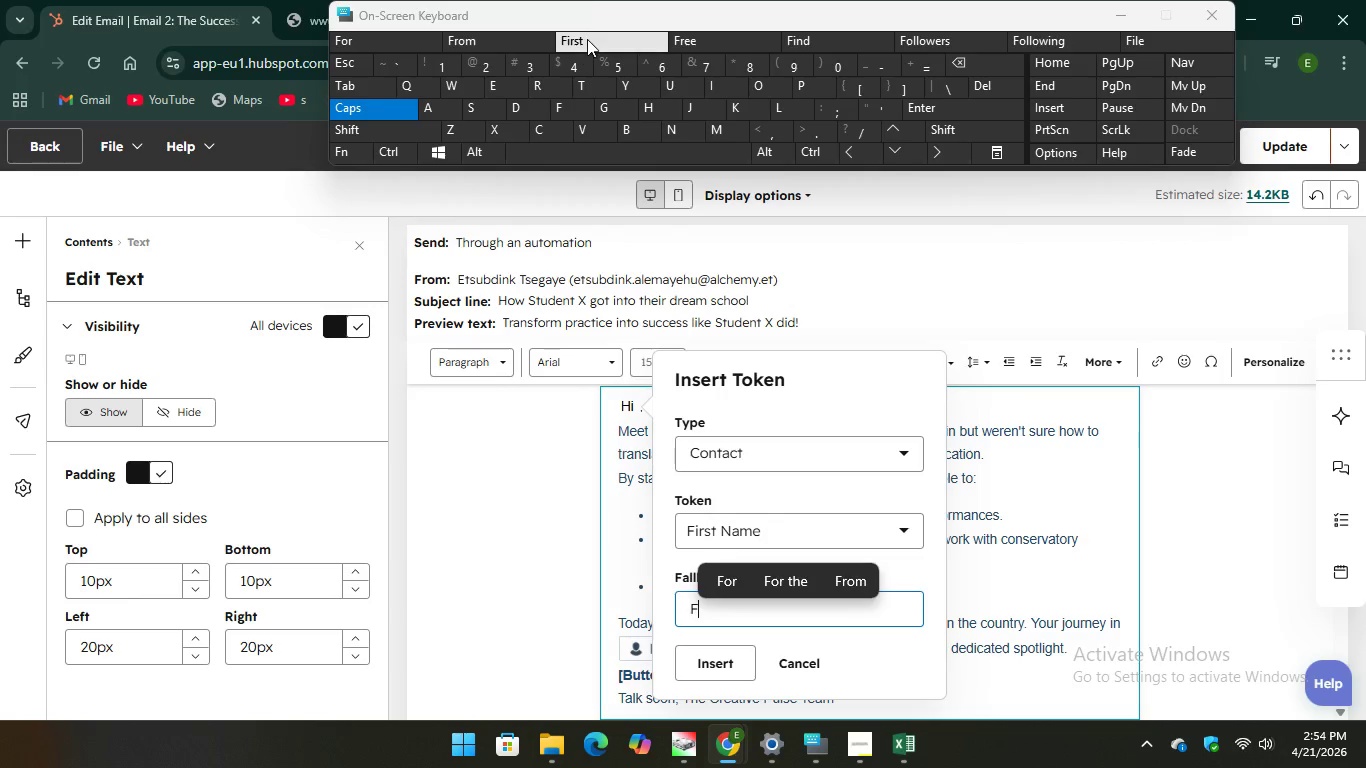 
key(Unknown)
 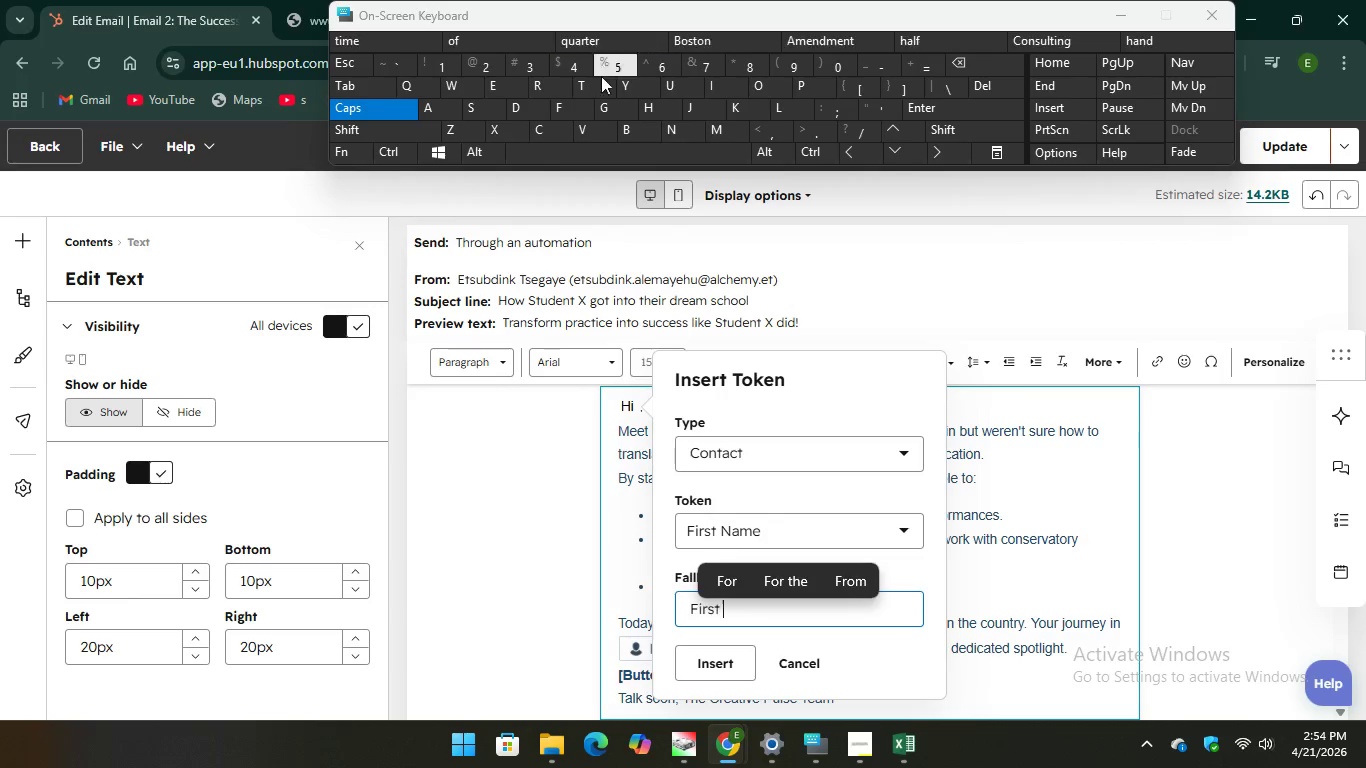 
key(Unknown)
 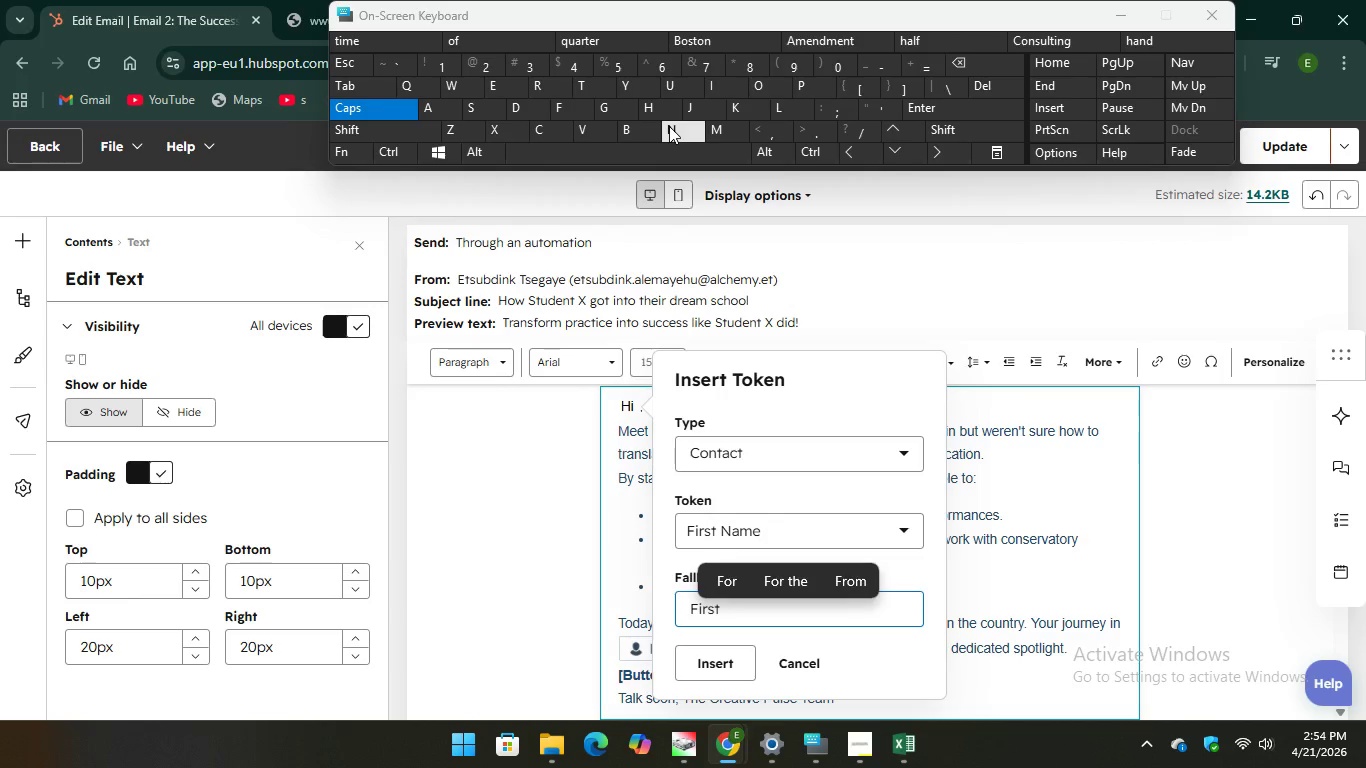 
key(Unknown)
 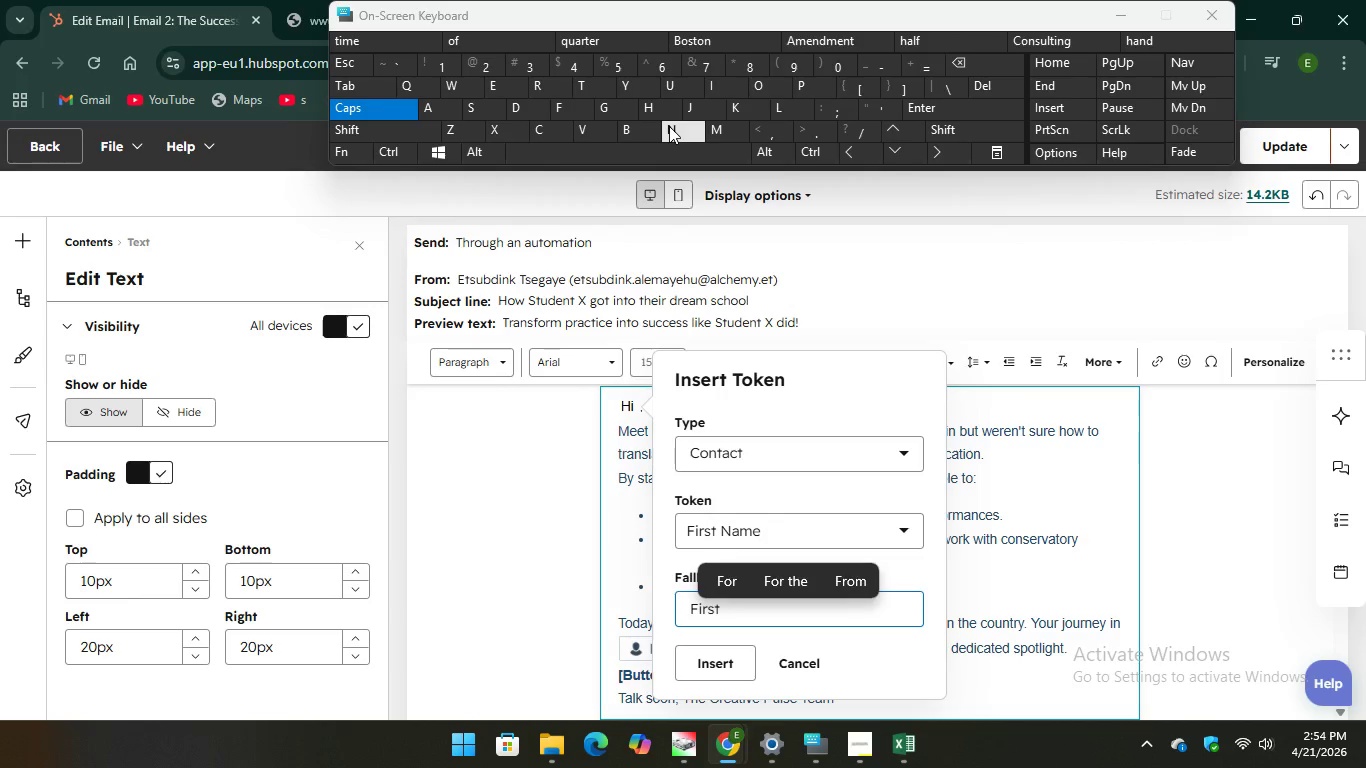 
key(Unknown)
 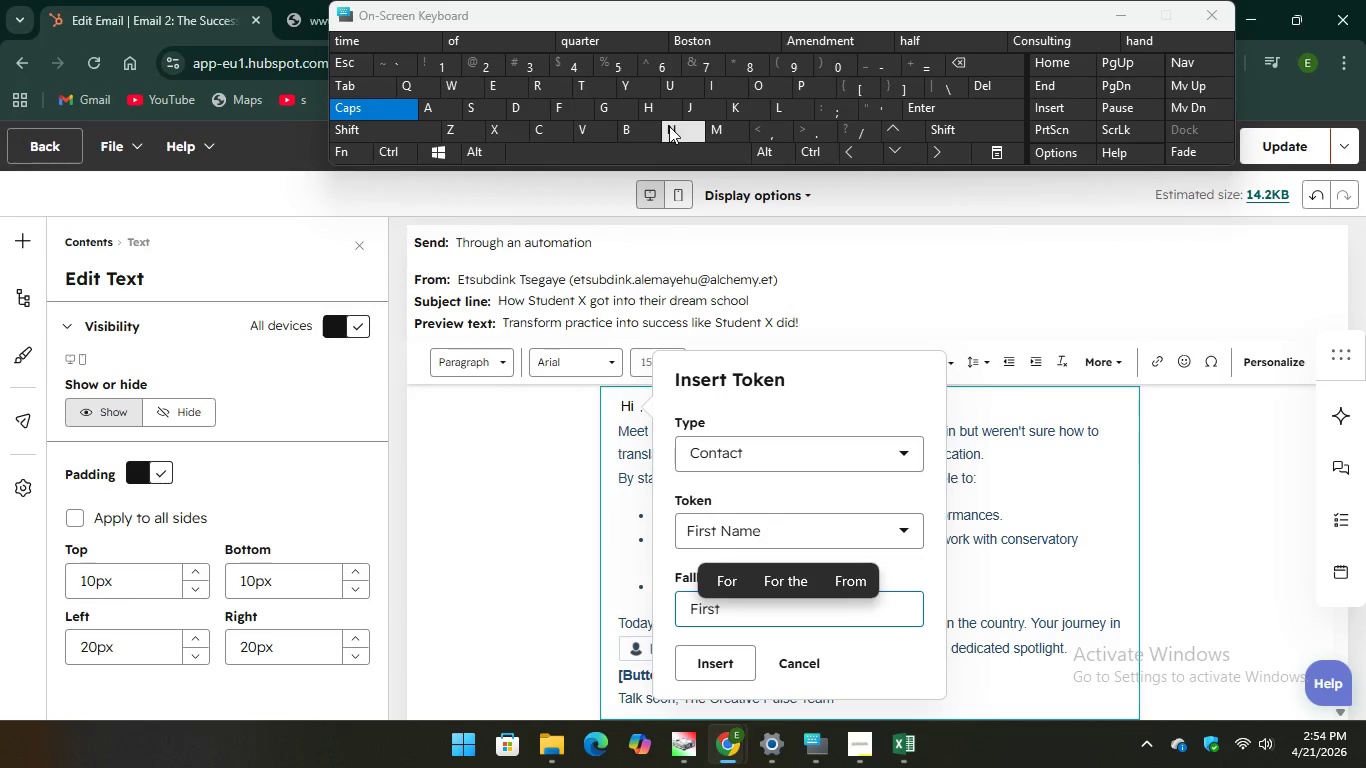 
key(Unknown)
 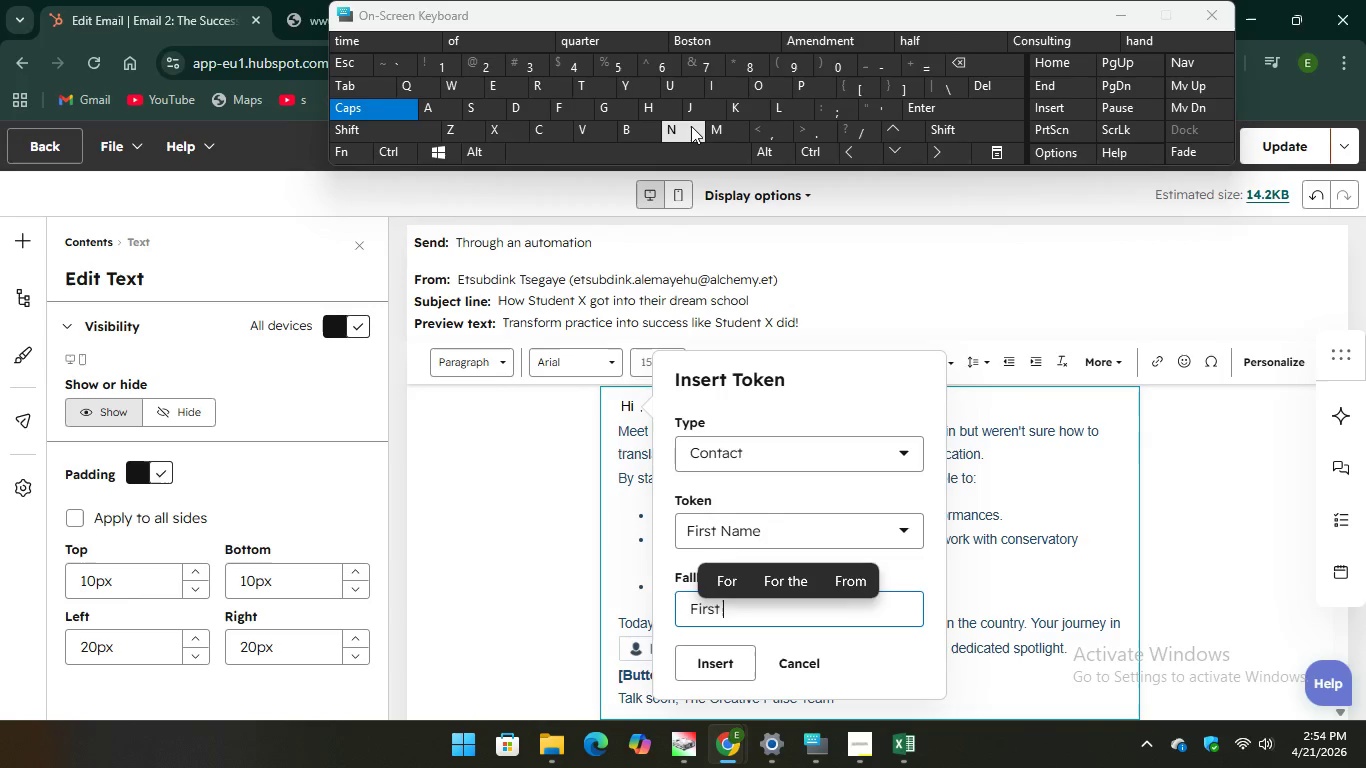 
key(N)
 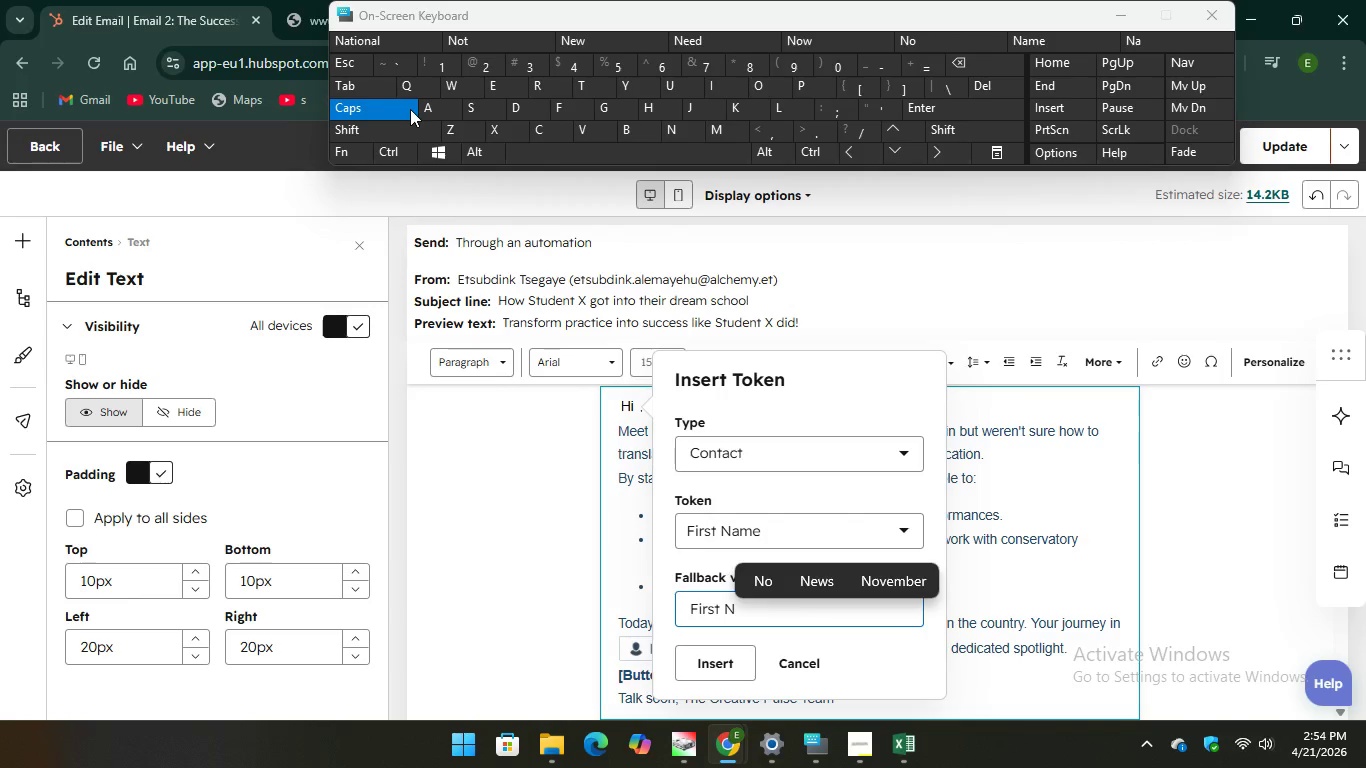 
key(CapsLock)
 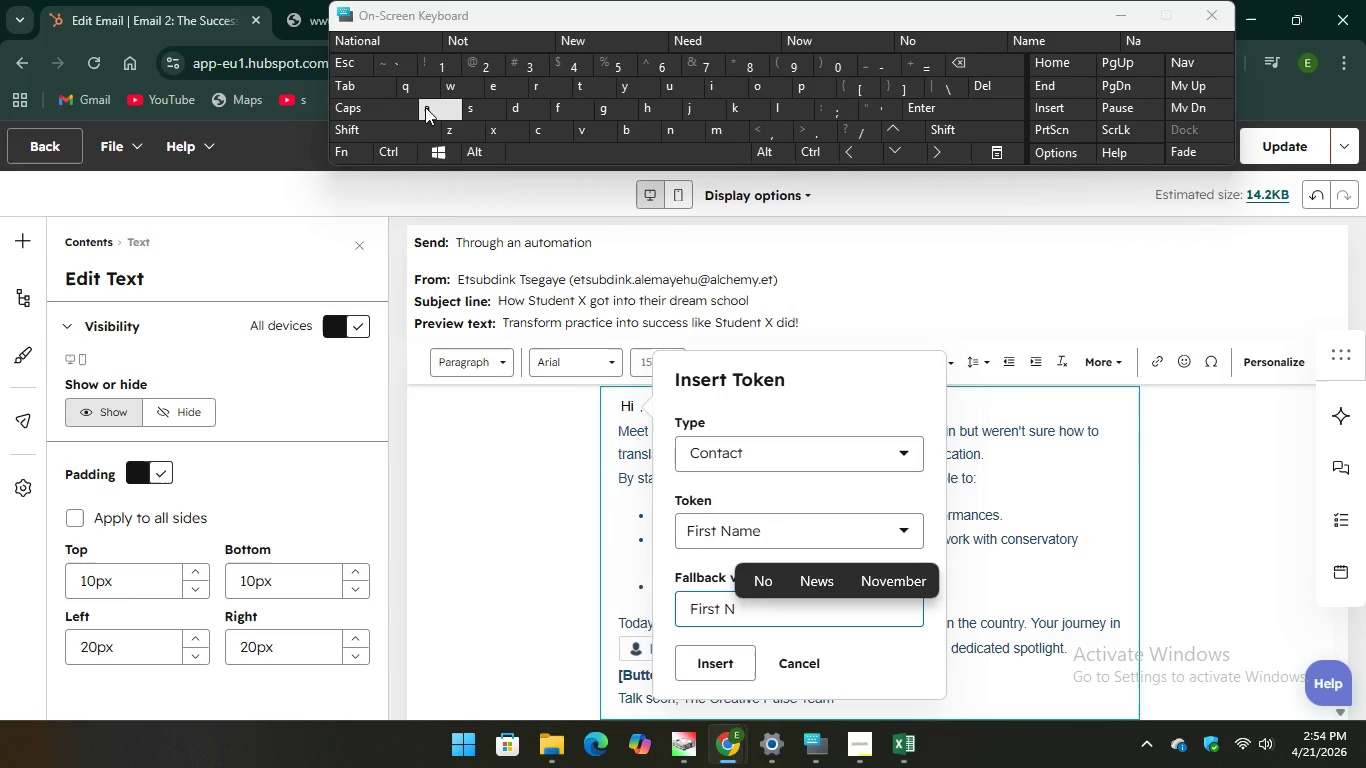 
key(A)
 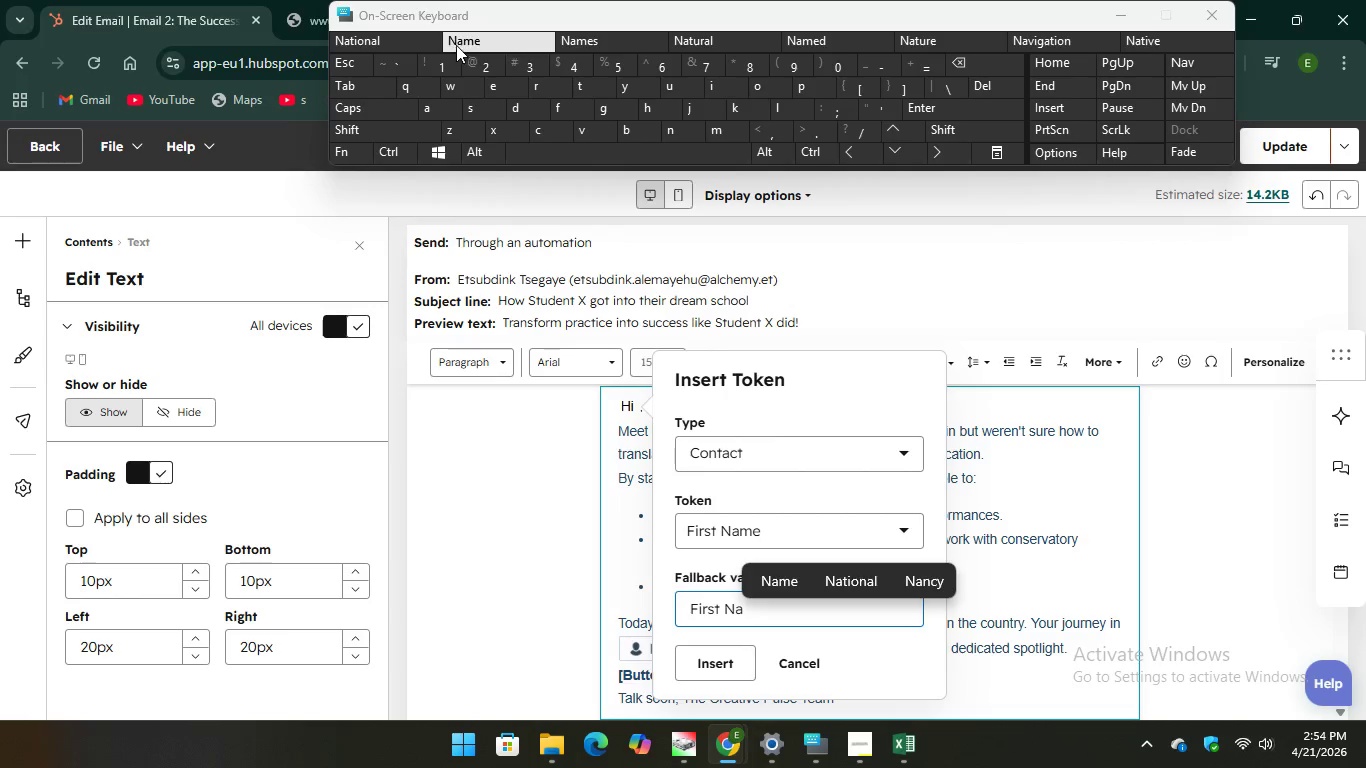 
key(Unknown)
 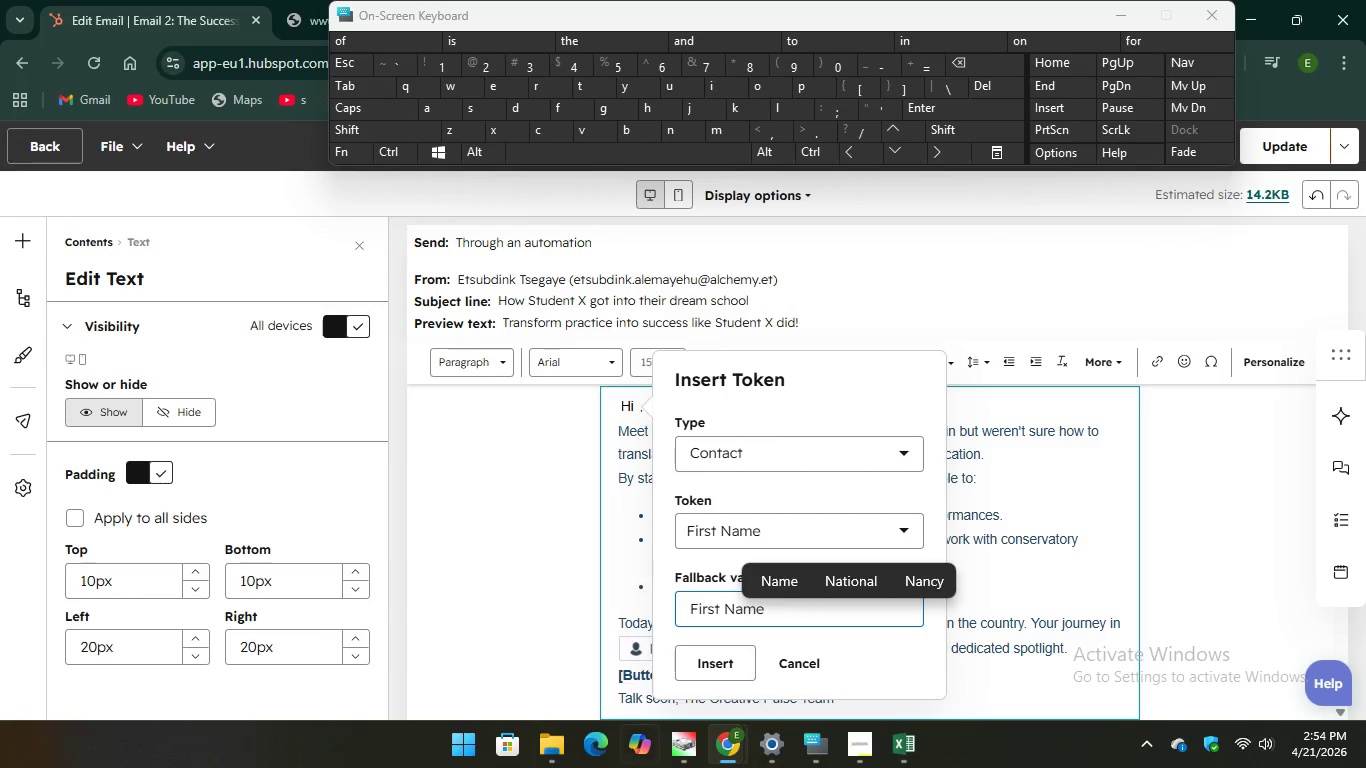 
key(Unknown)
 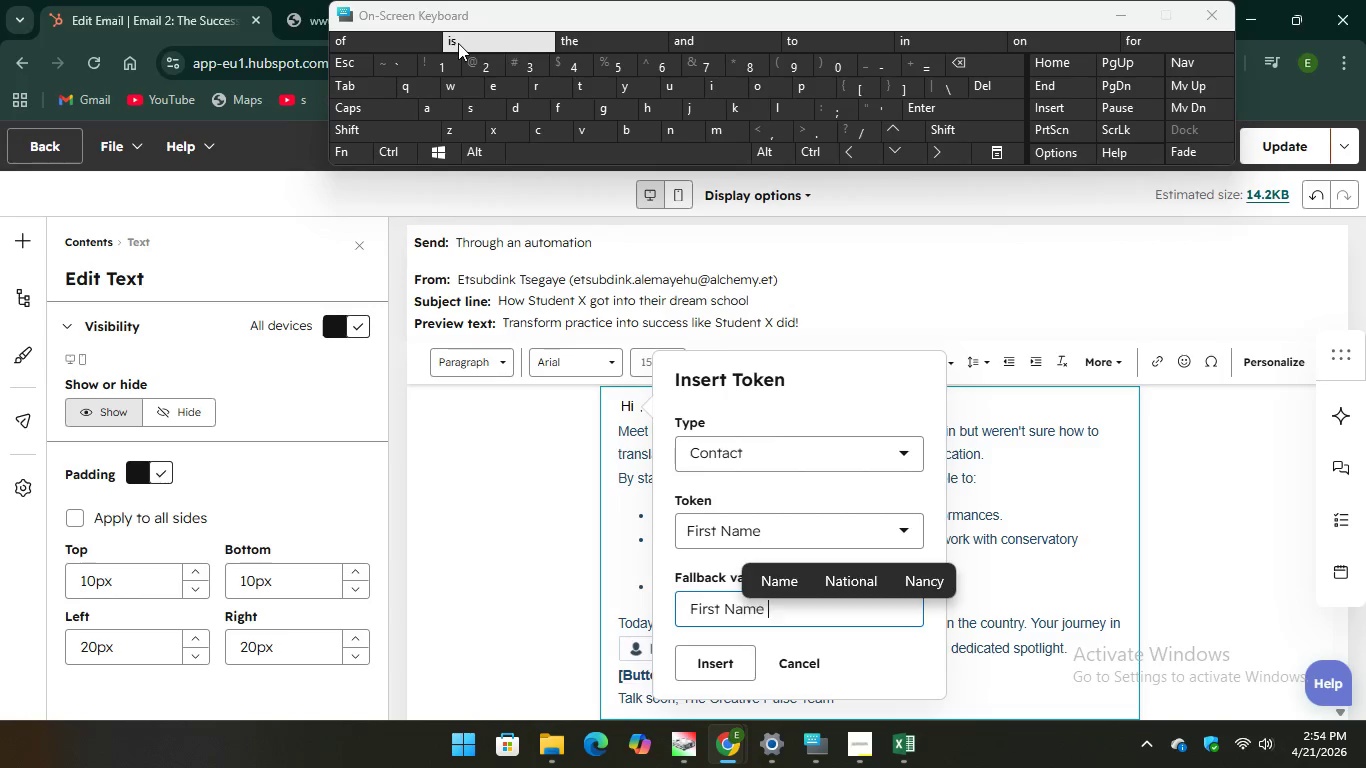 
left_click([708, 649])
 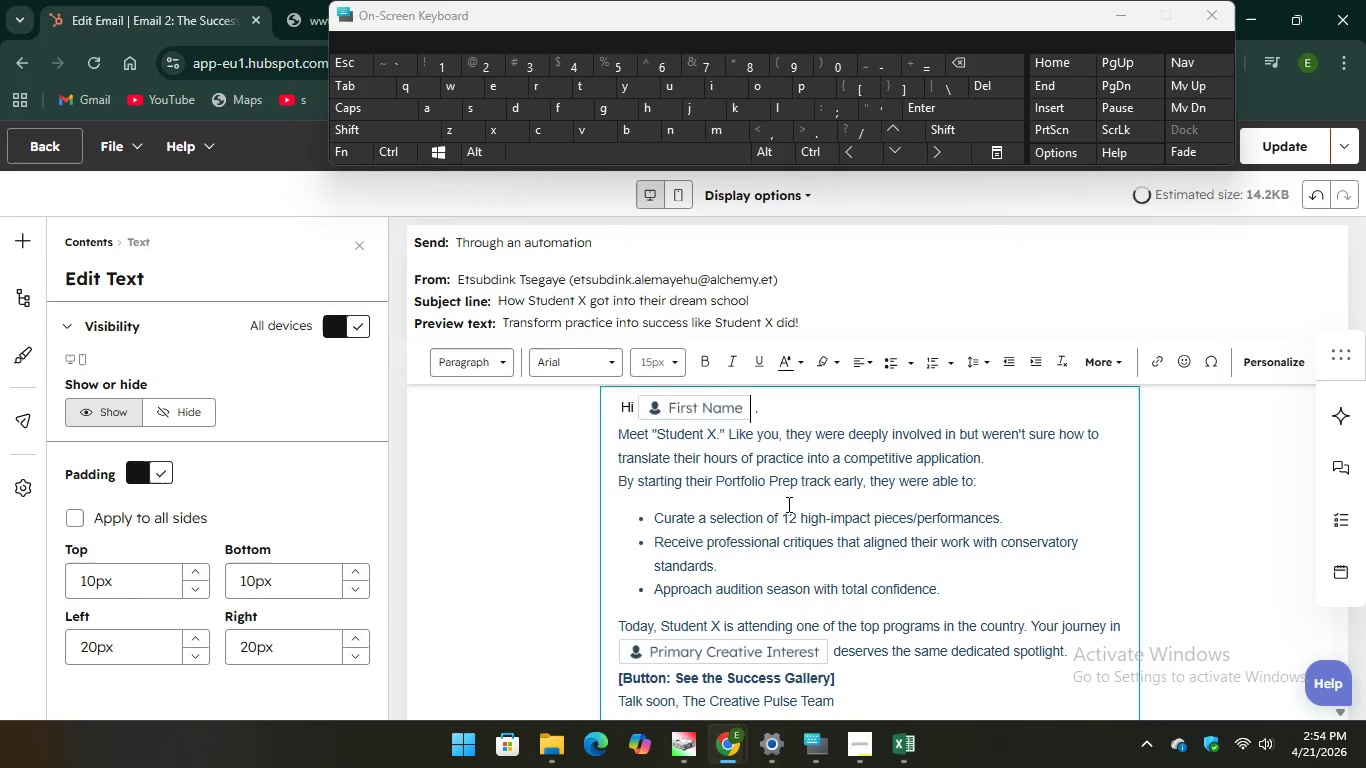 
scroll: coordinate [817, 567], scroll_direction: down, amount: 1.0
 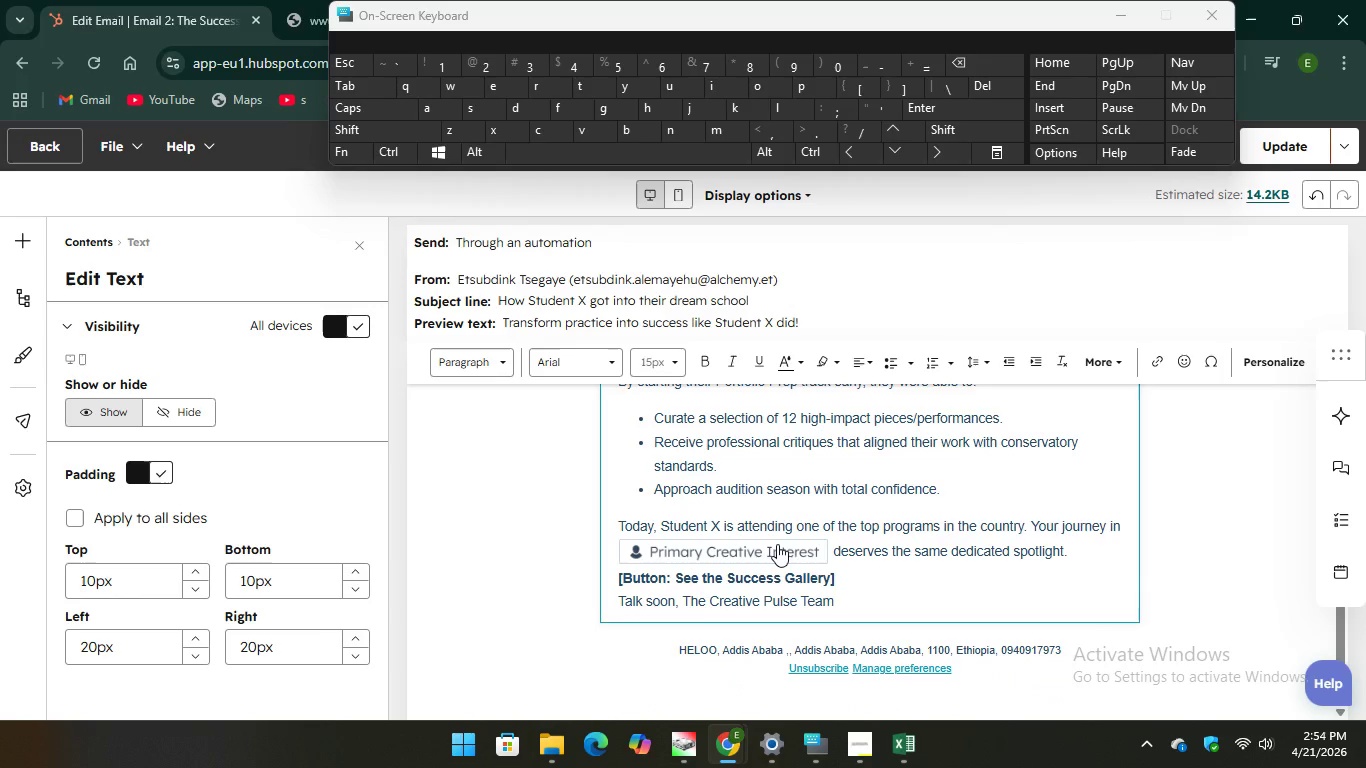 
left_click([777, 544])
 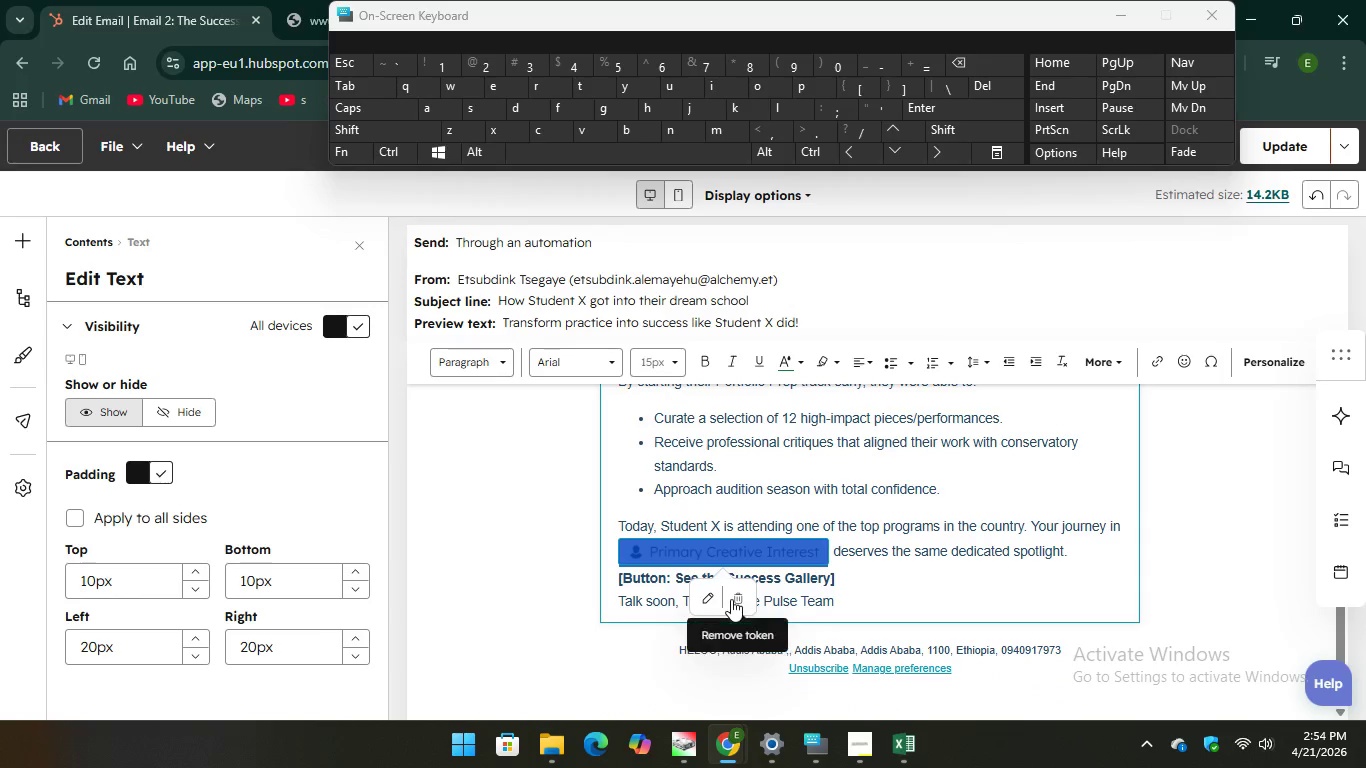 
left_click([732, 599])
 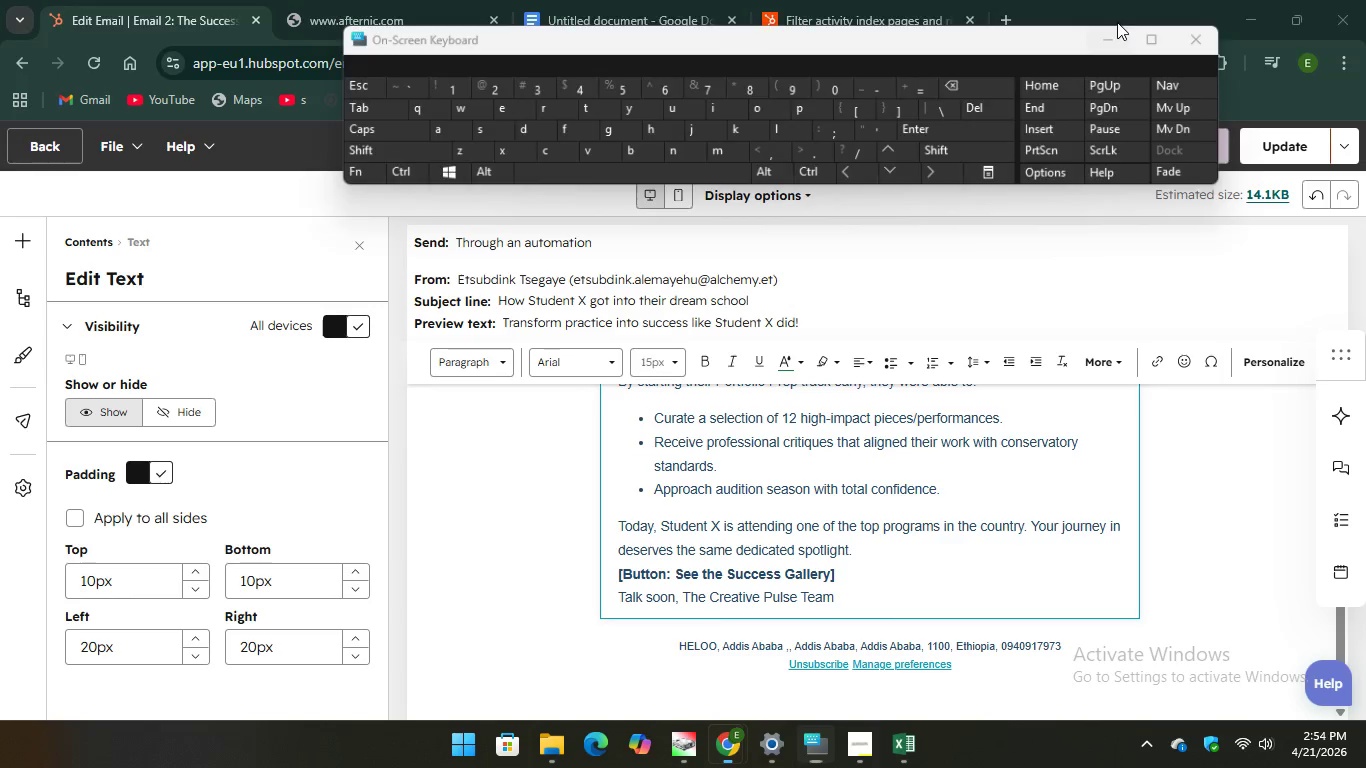 
left_click([636, 11])
 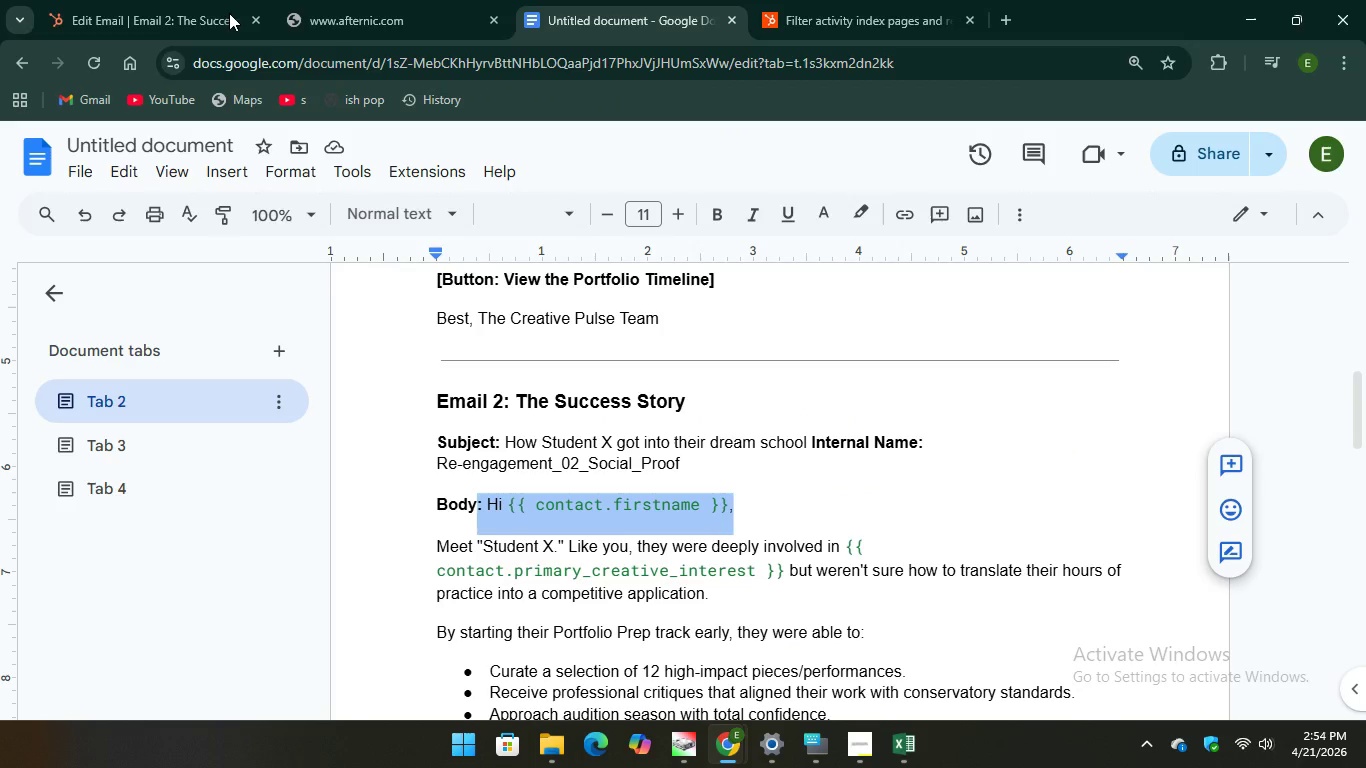 
left_click([111, 6])
 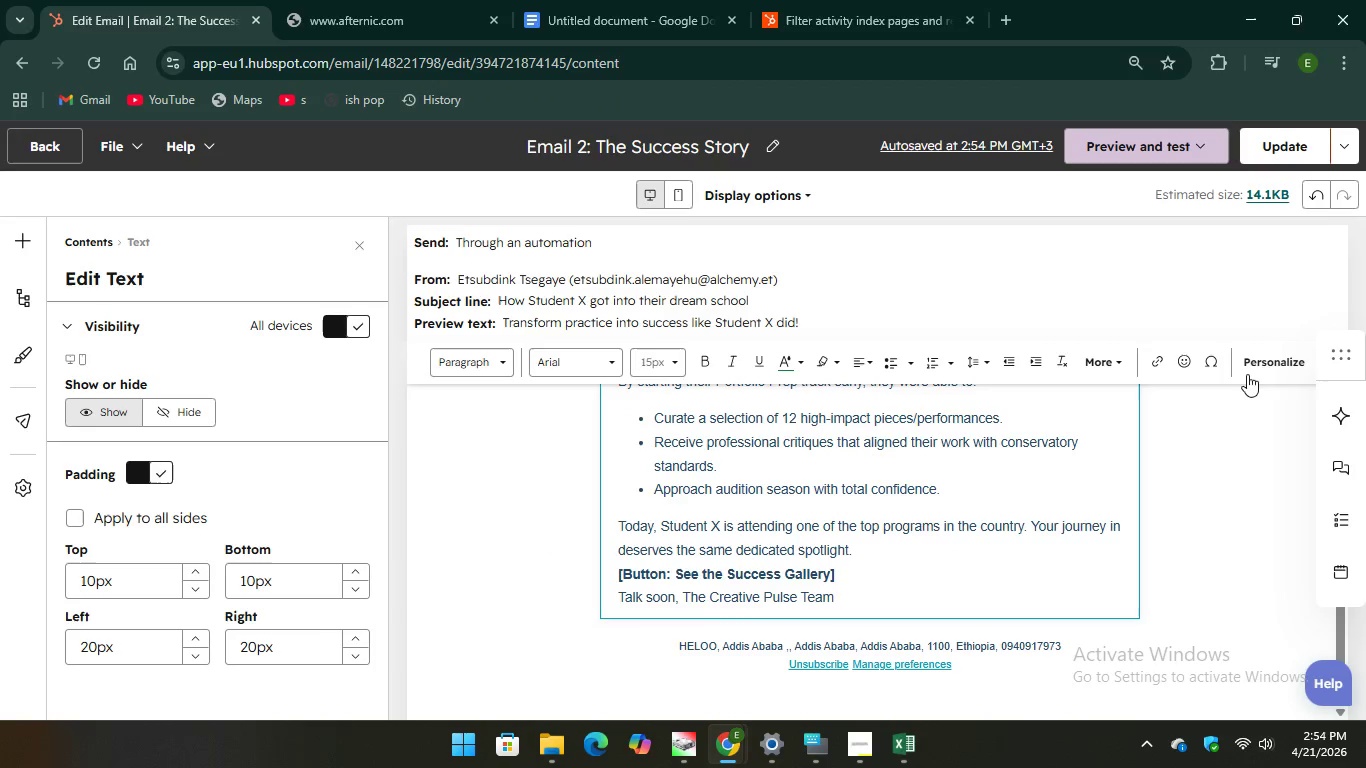 
left_click([1273, 354])
 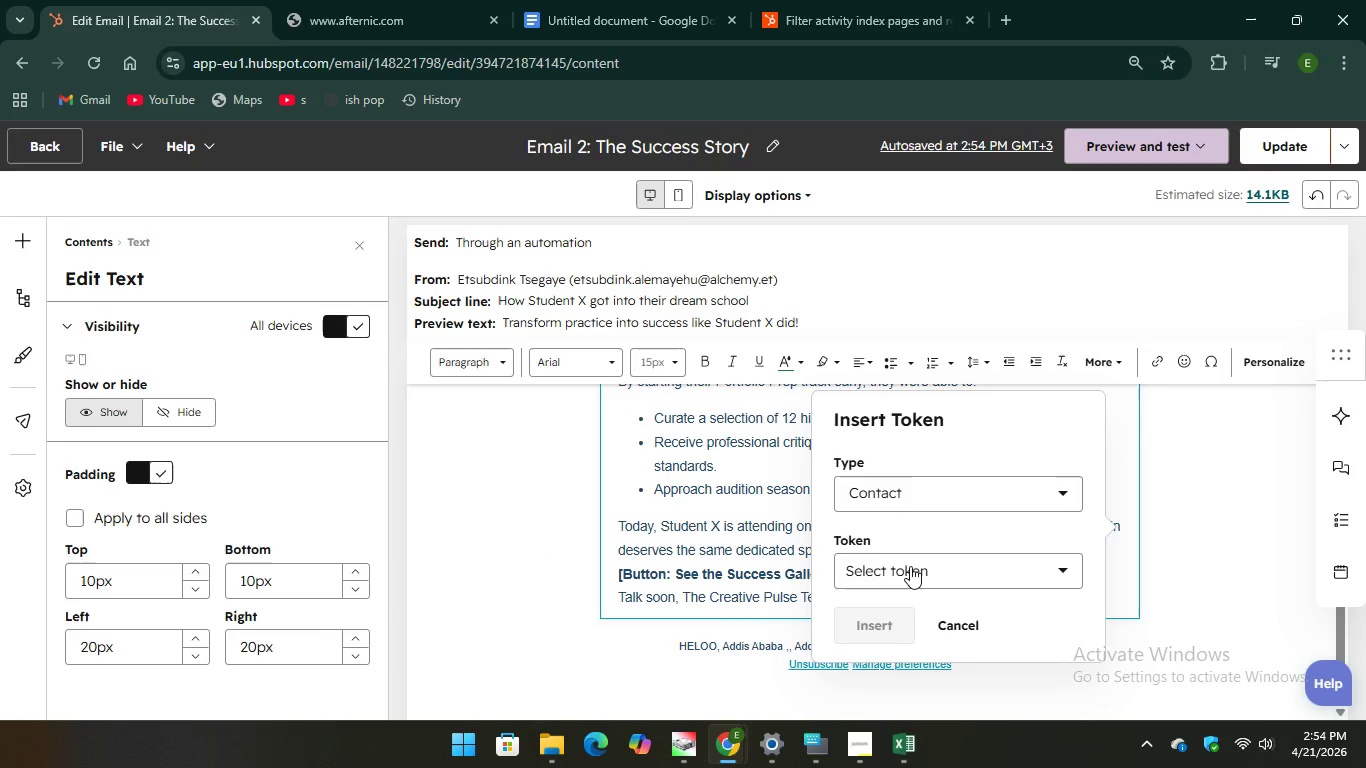 
left_click([910, 567])
 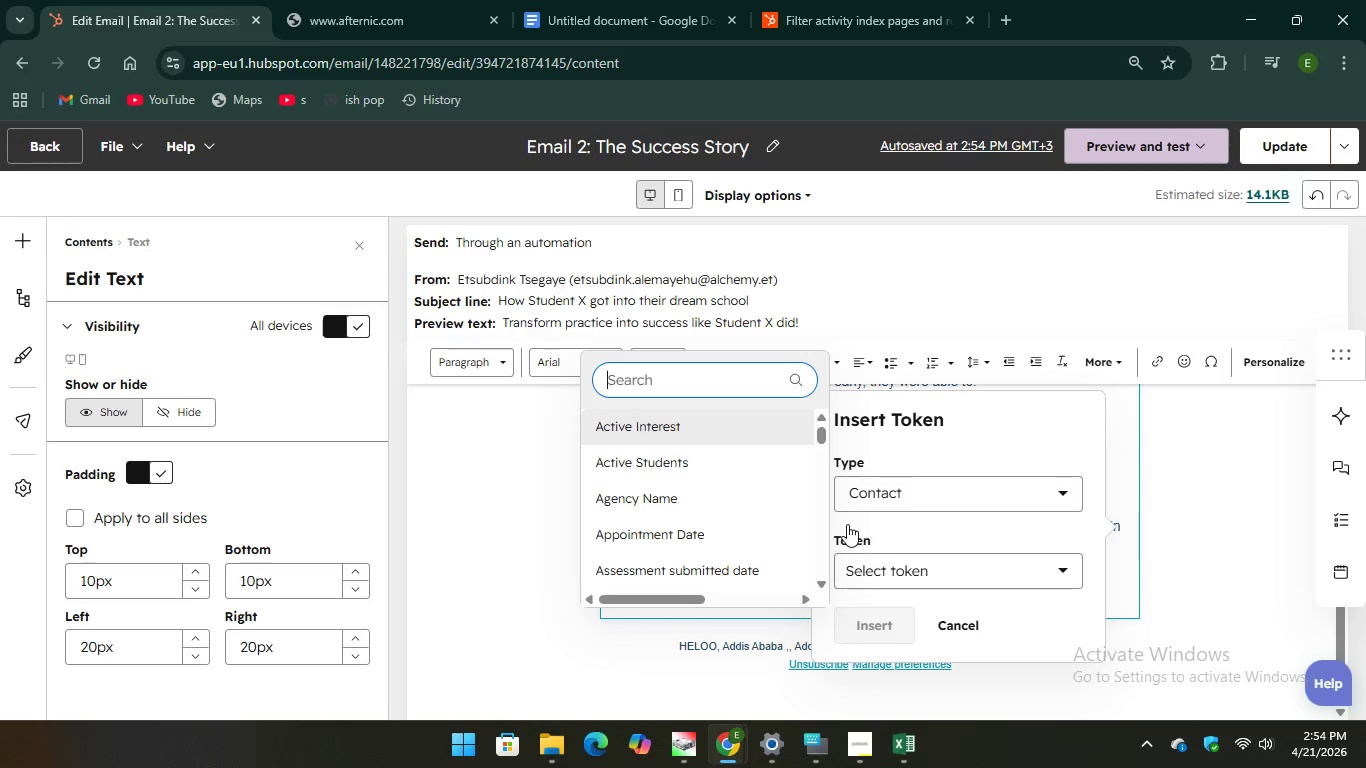 
scroll: coordinate [748, 494], scroll_direction: down, amount: 3.0
 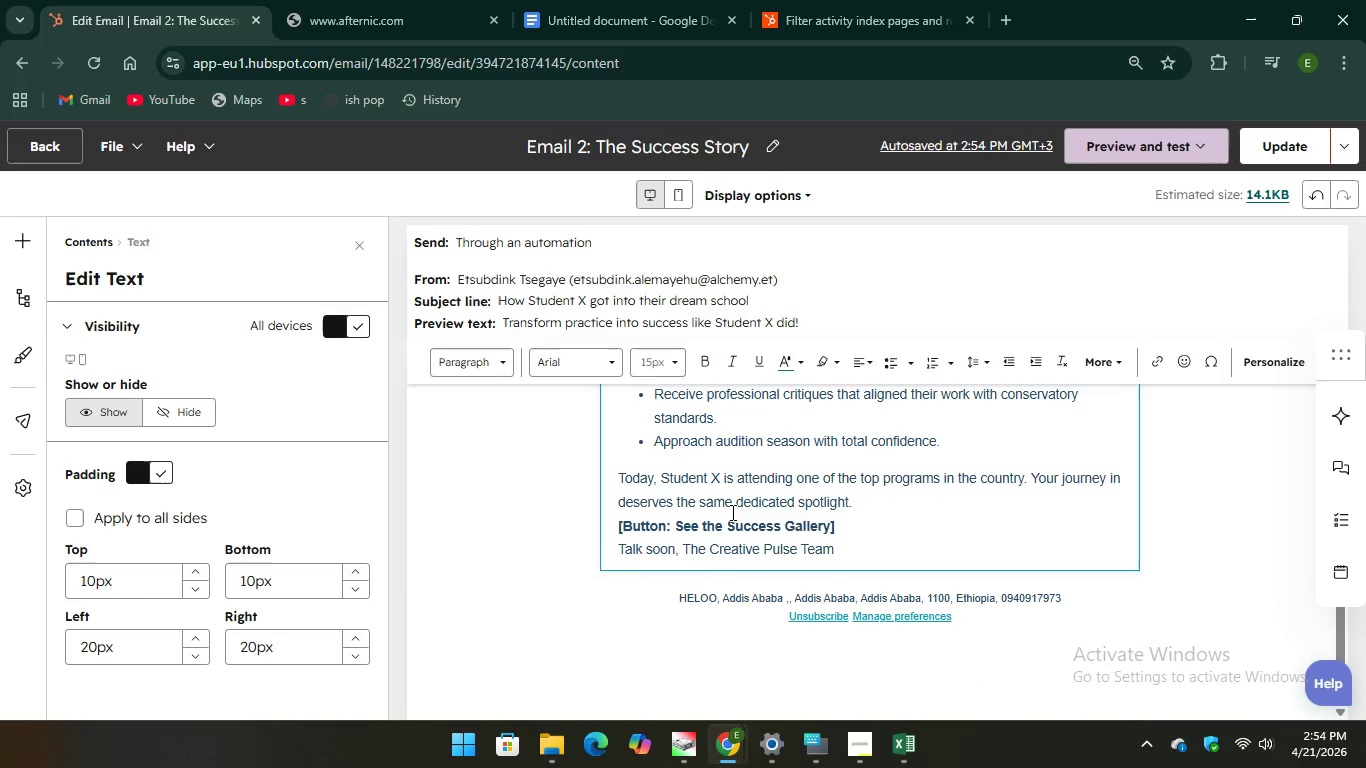 
scroll: coordinate [731, 512], scroll_direction: up, amount: 1.0
 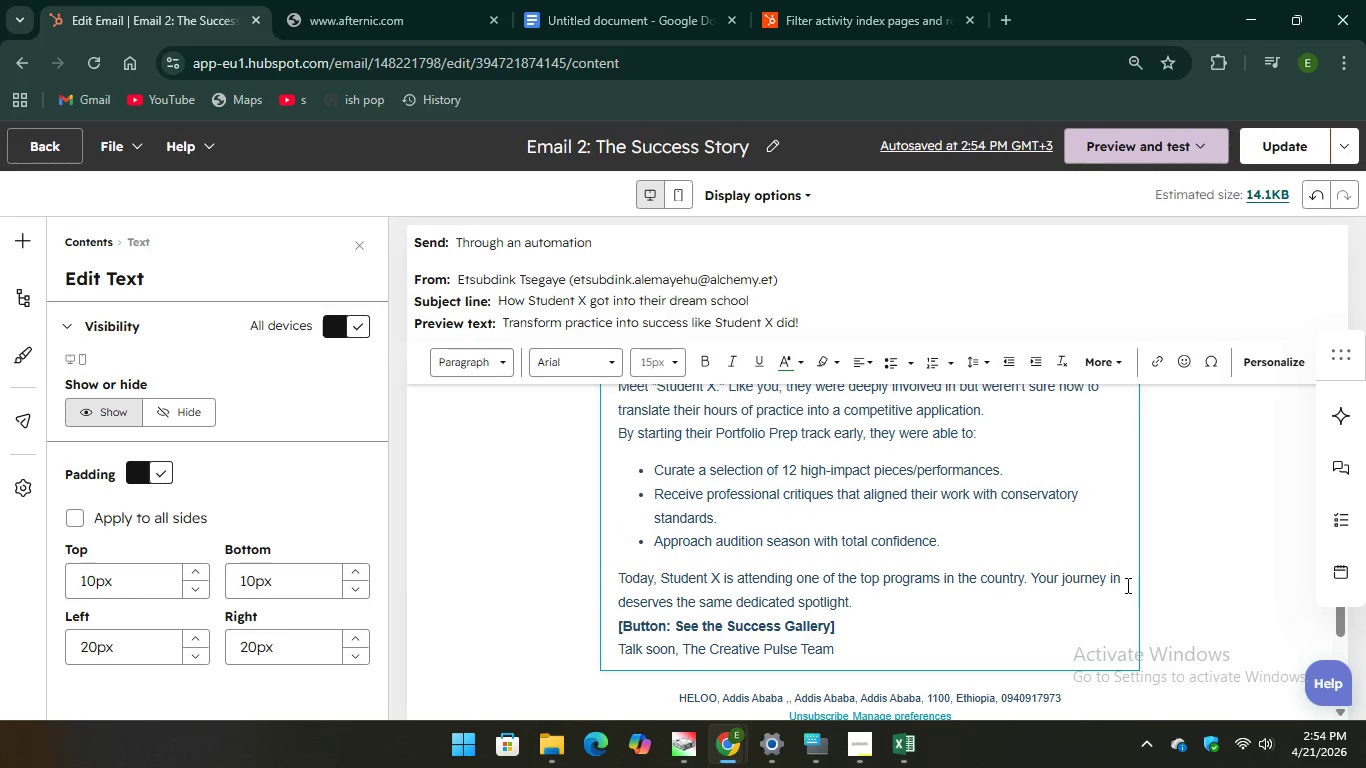 
left_click([1119, 576])
 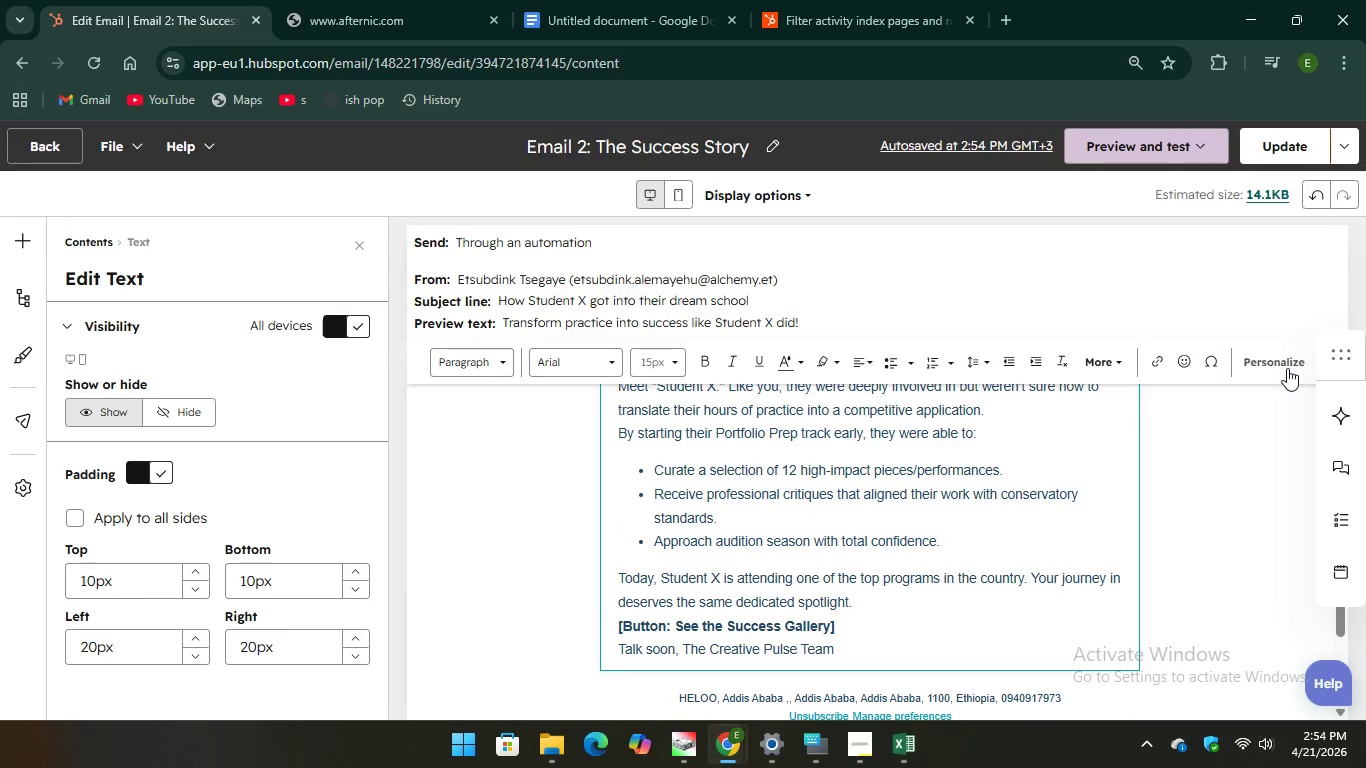 
left_click([1288, 368])
 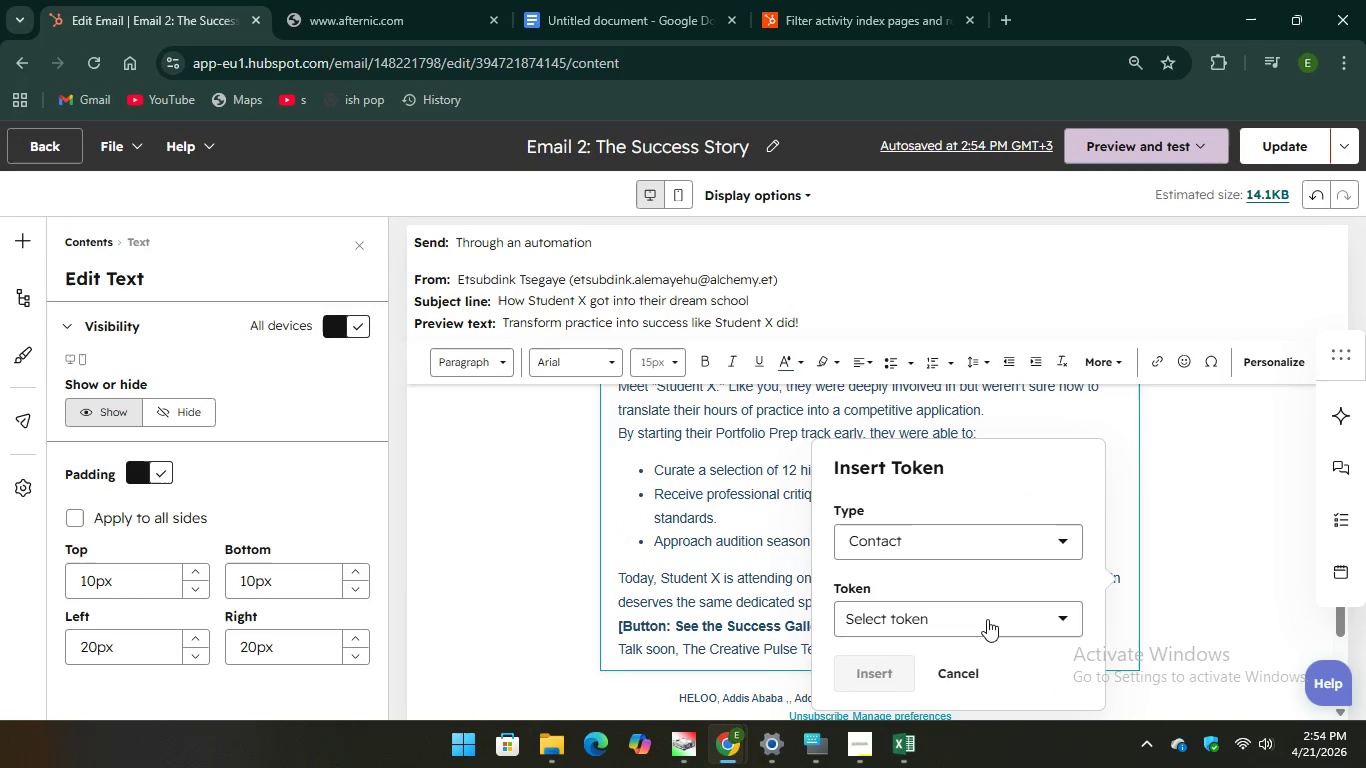 
left_click([988, 619])
 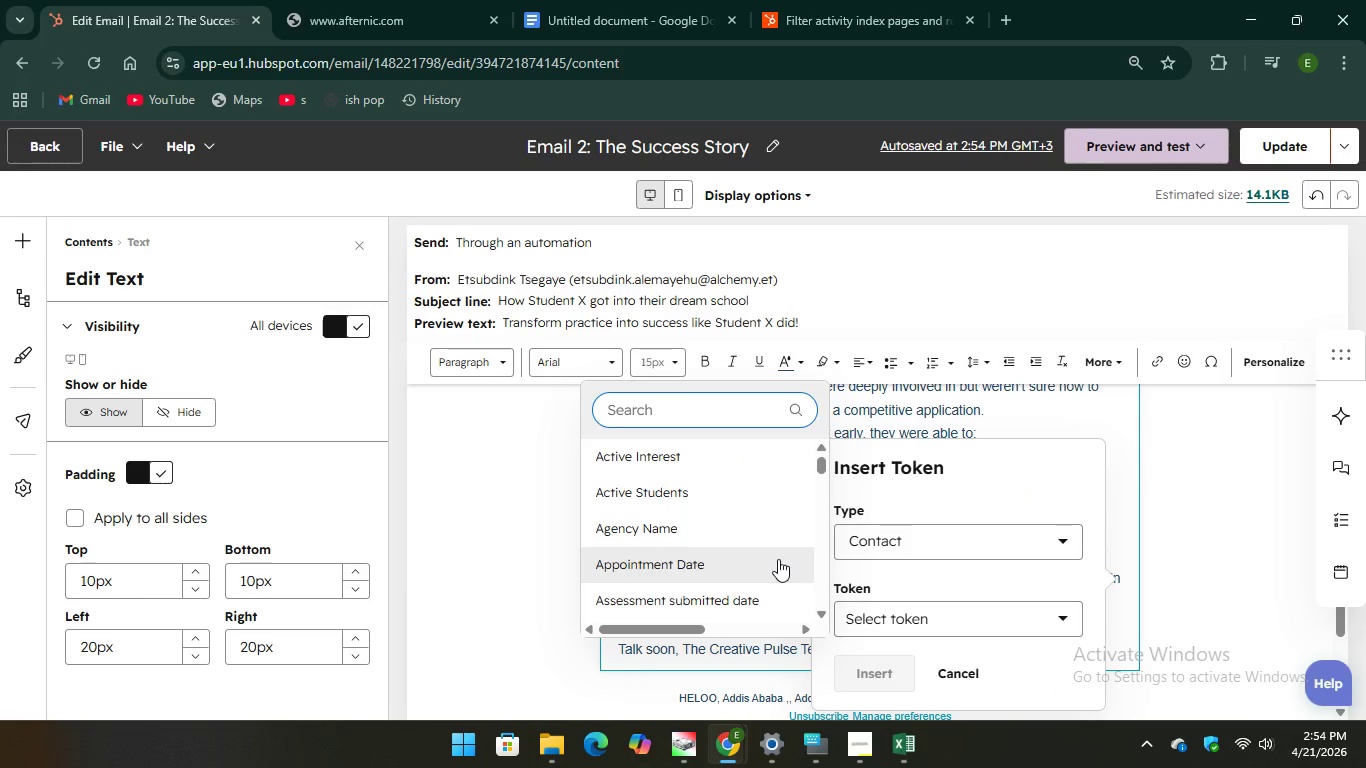 
scroll: coordinate [778, 559], scroll_direction: down, amount: 90.0
 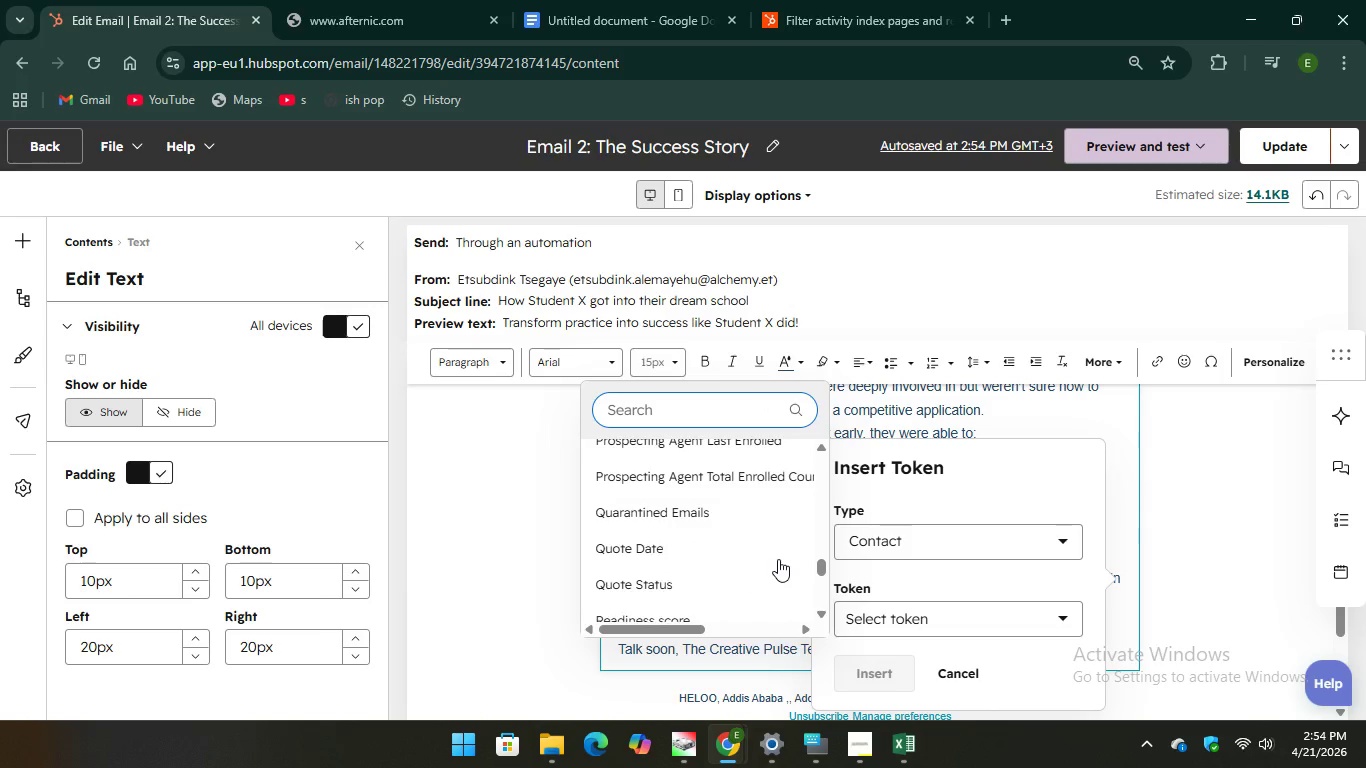 
scroll: coordinate [778, 559], scroll_direction: up, amount: 2.0
 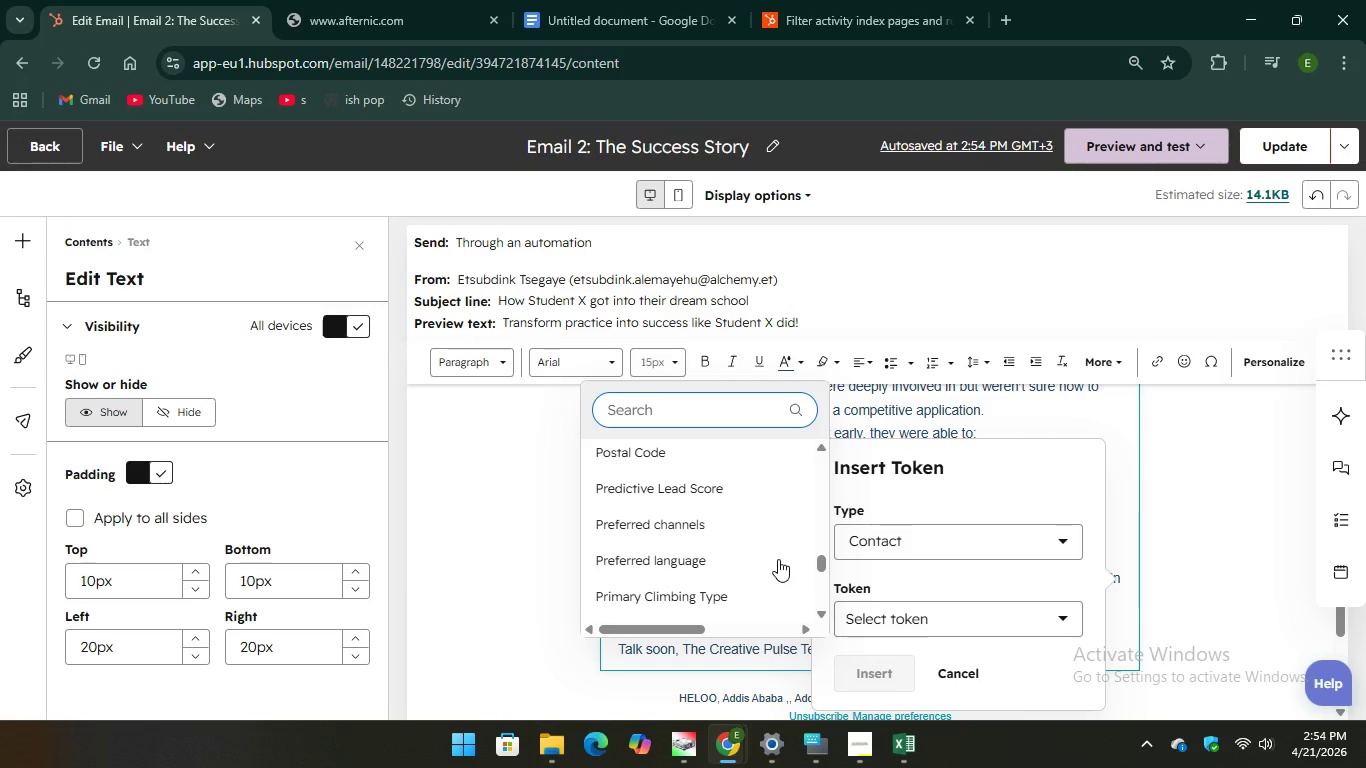 
scroll: coordinate [778, 559], scroll_direction: down, amount: 1.0
 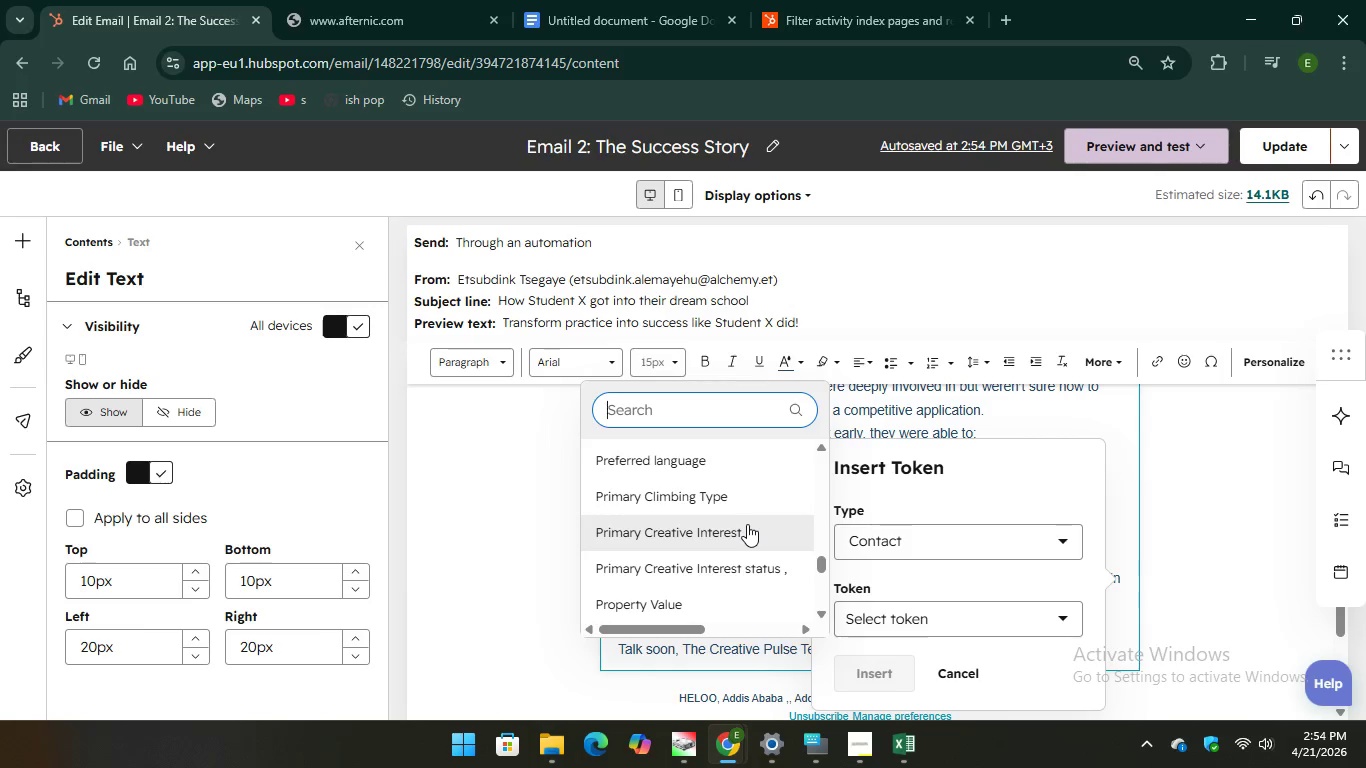 
left_click([747, 524])
 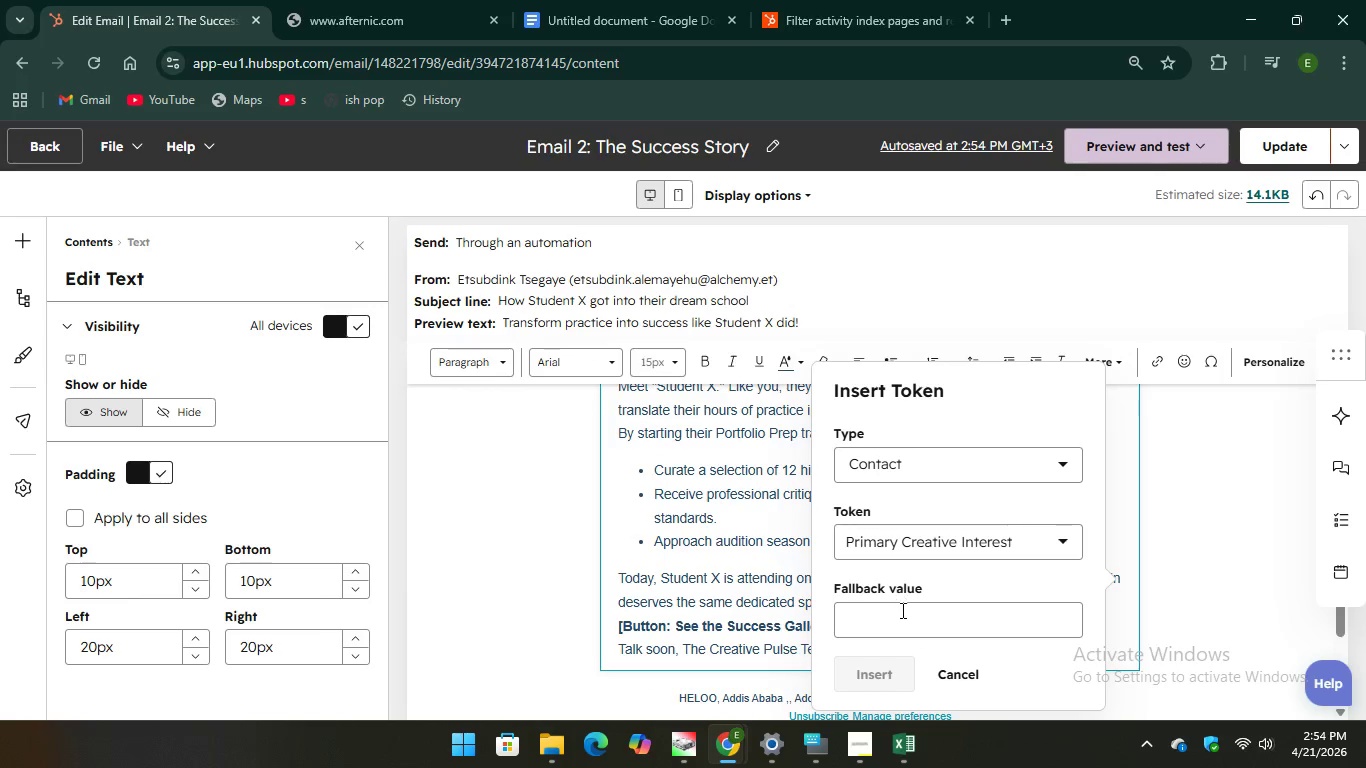 
left_click([901, 610])
 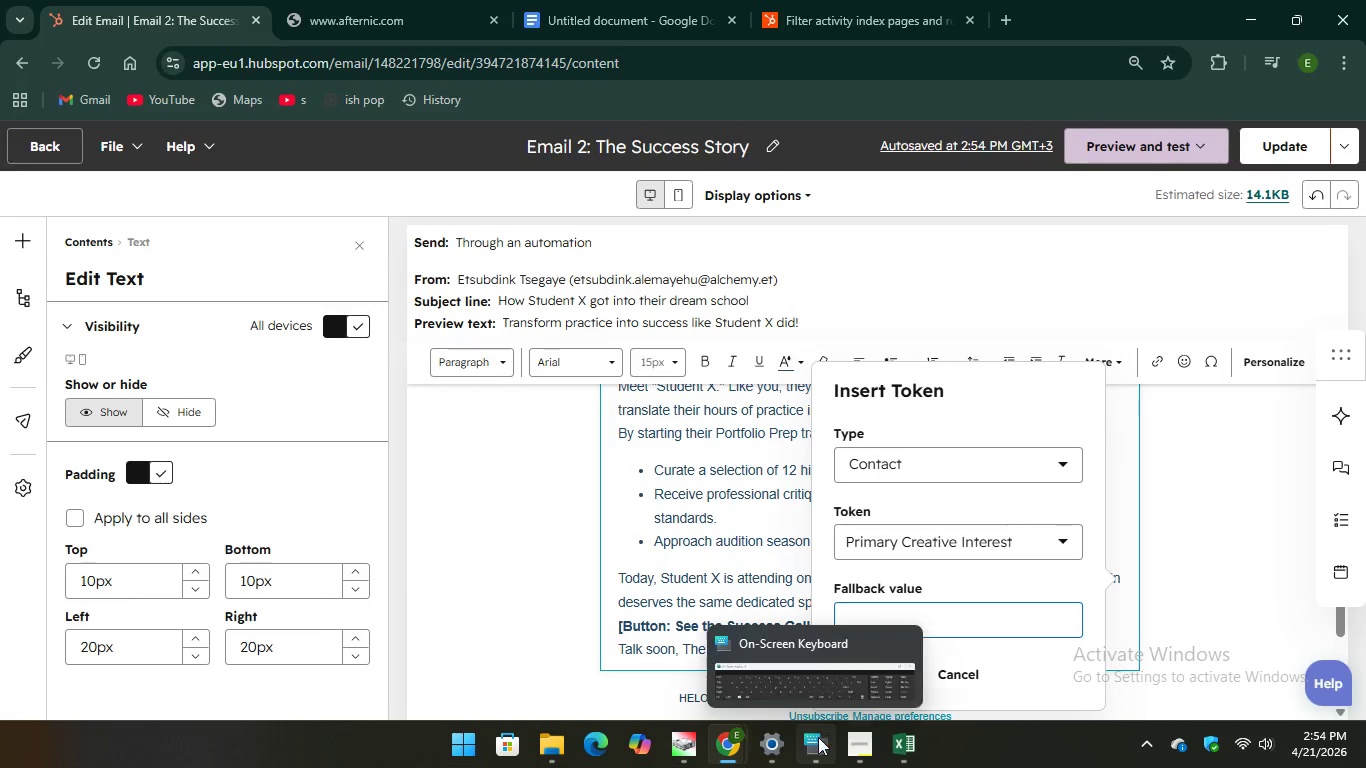 
left_click([818, 738])
 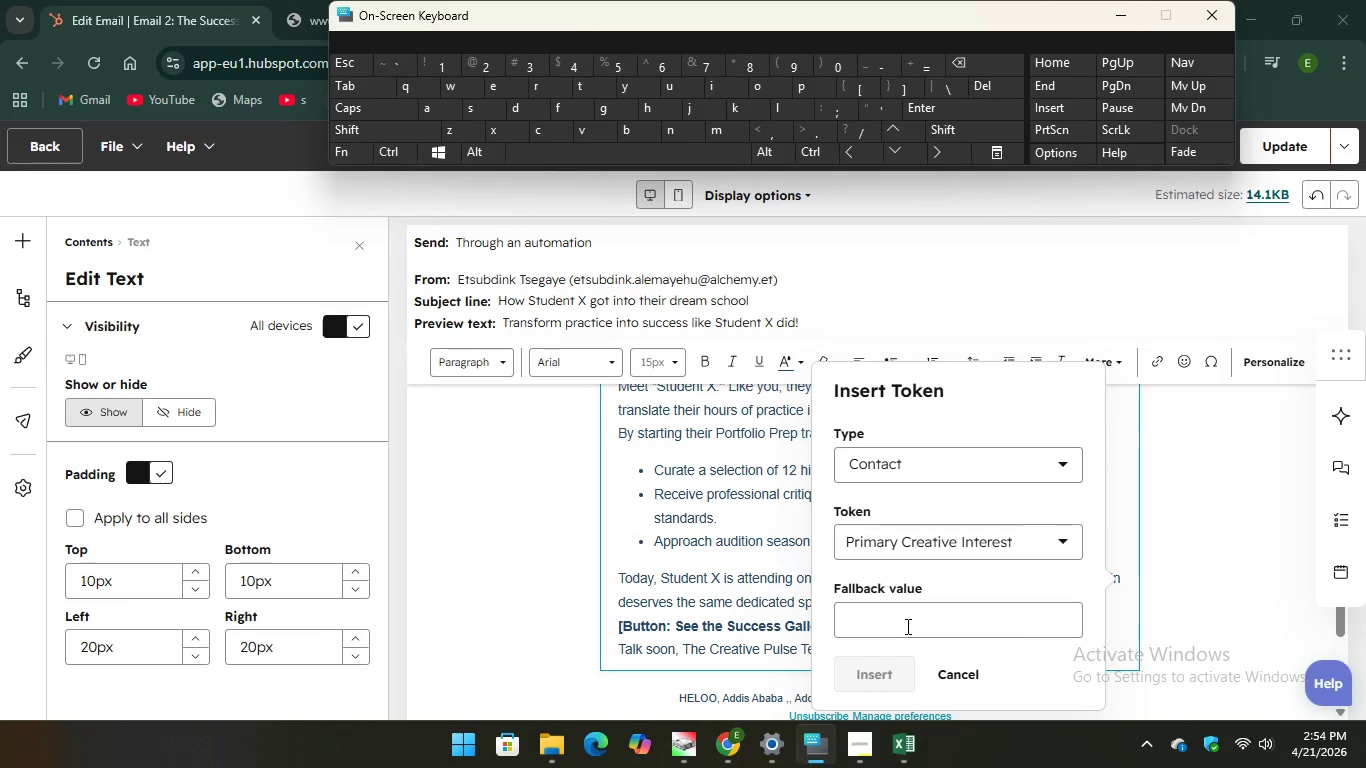 
left_click([906, 626])
 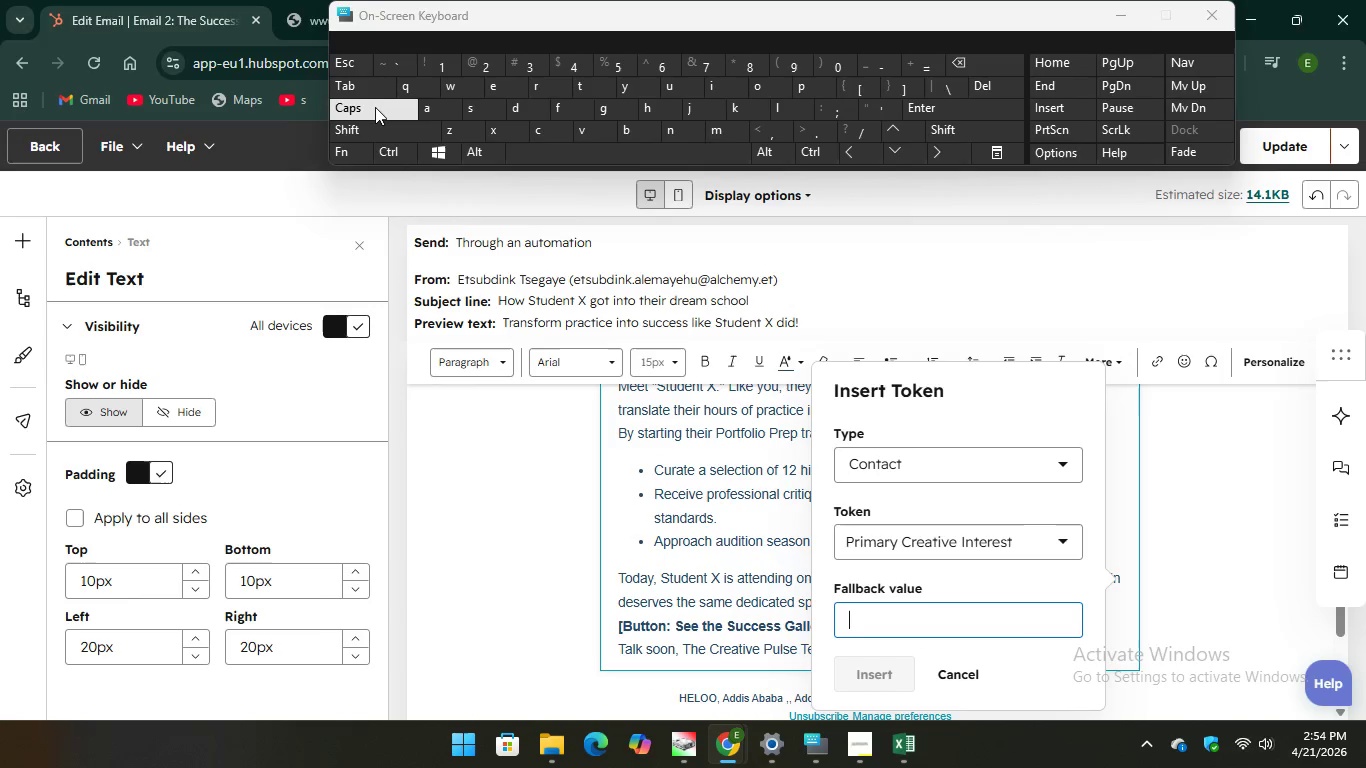 
type(Prim)
 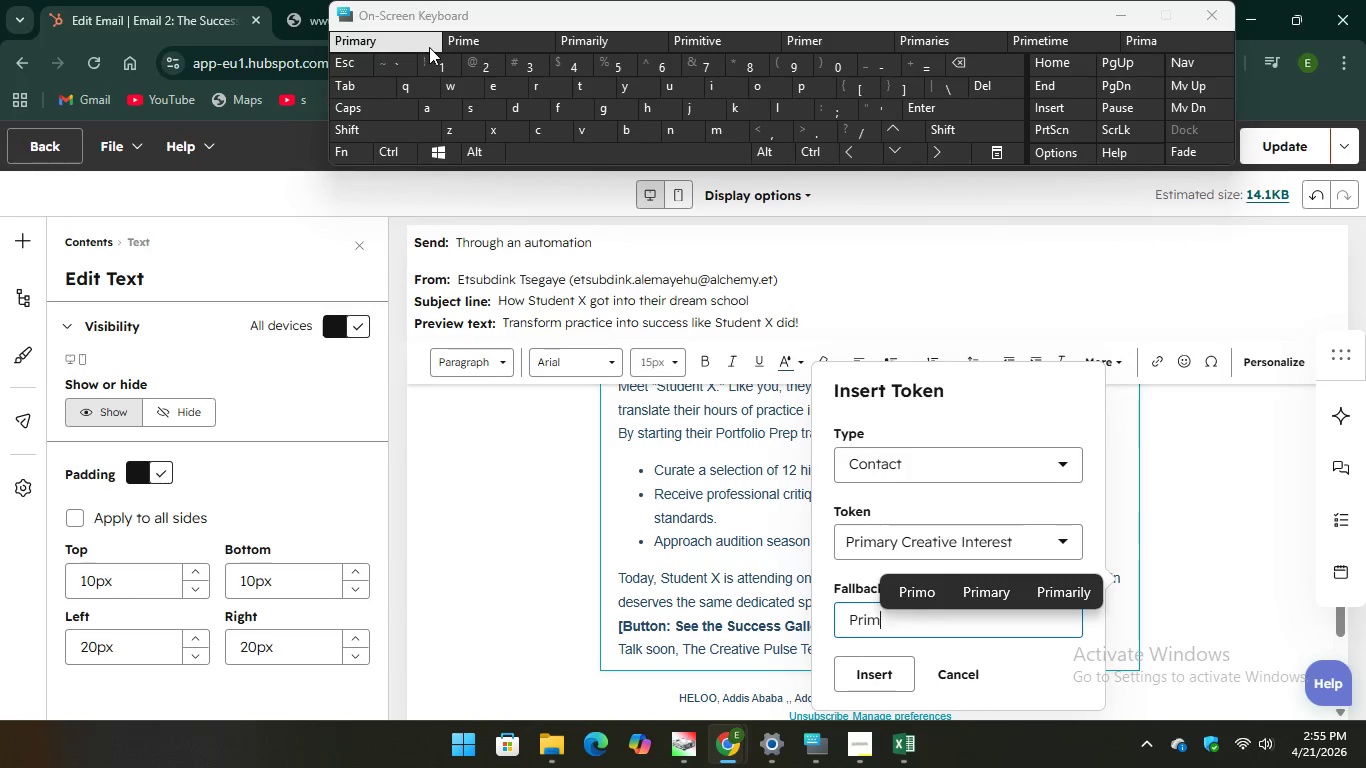 
key(Unknown)
 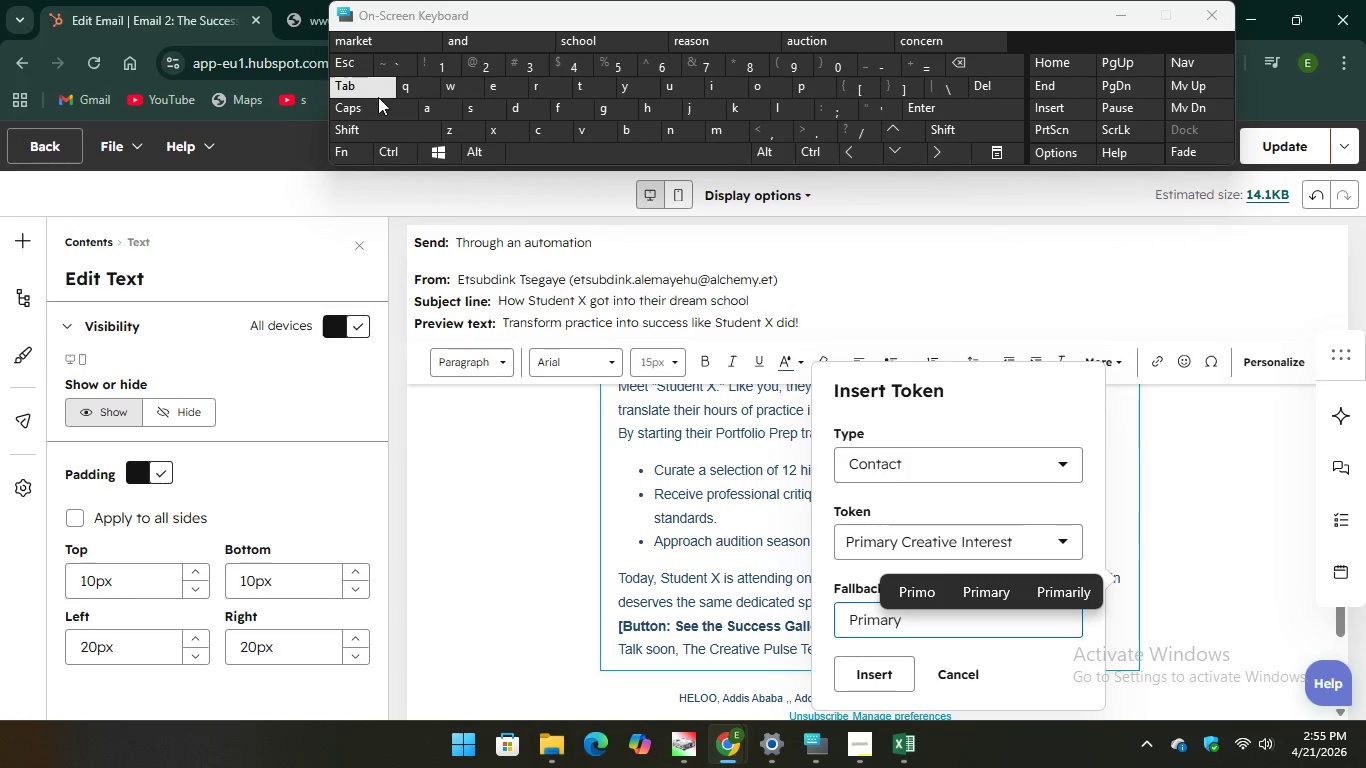 
key(Unknown)
 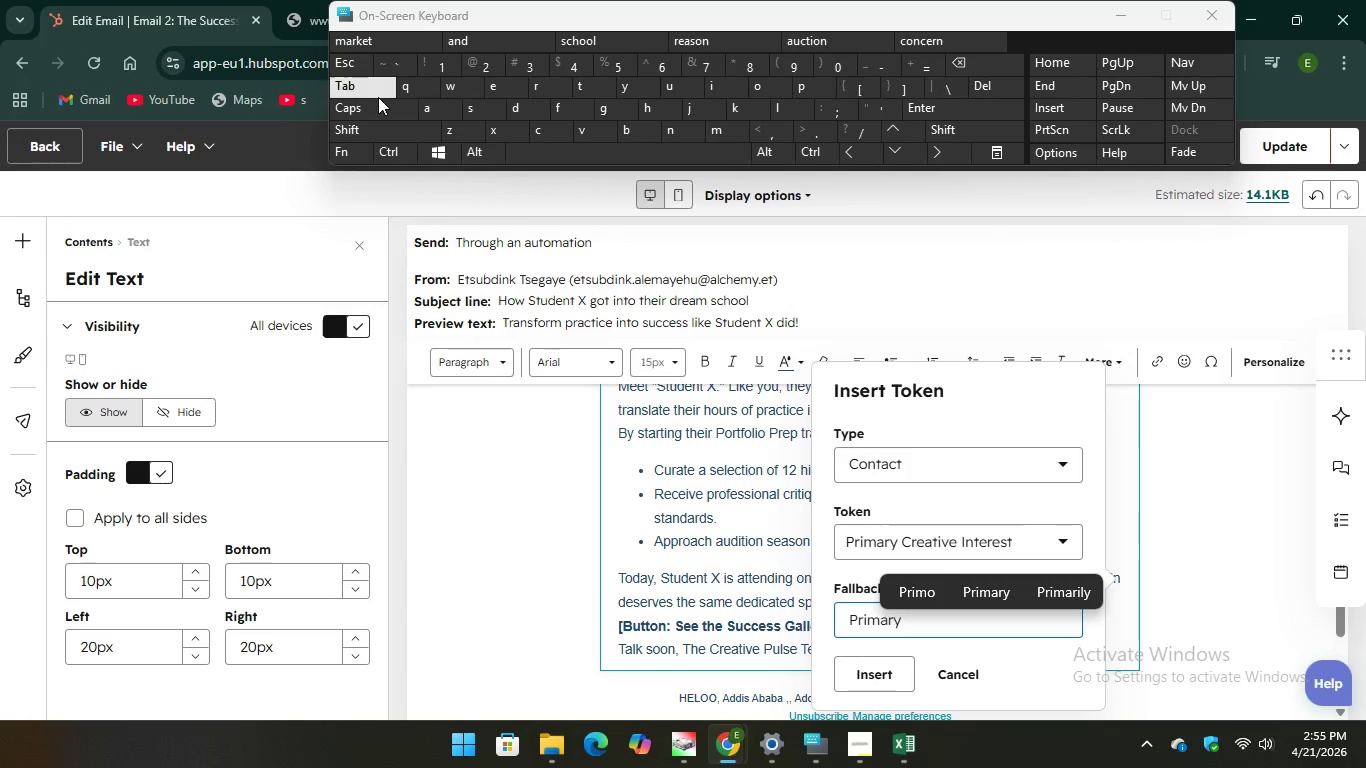 
key(Unknown)
 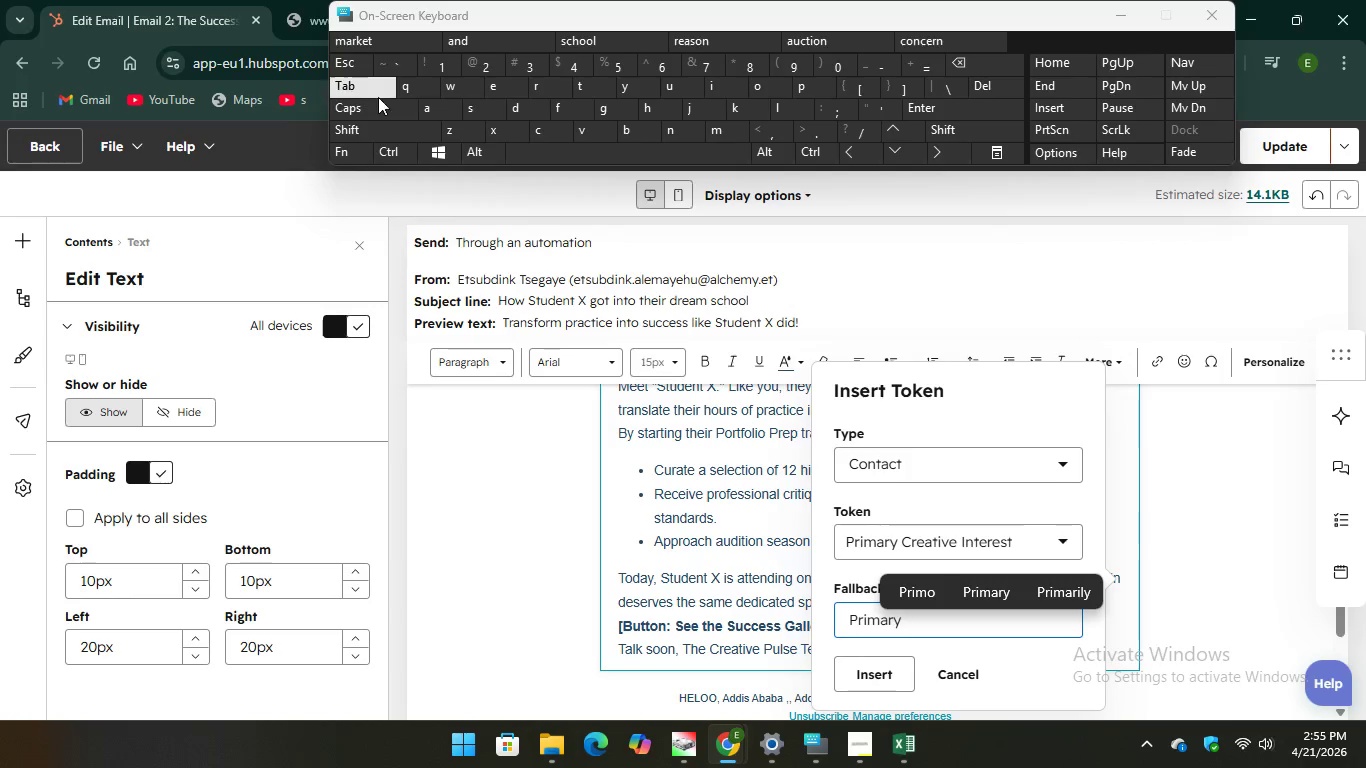 
key(Unknown)
 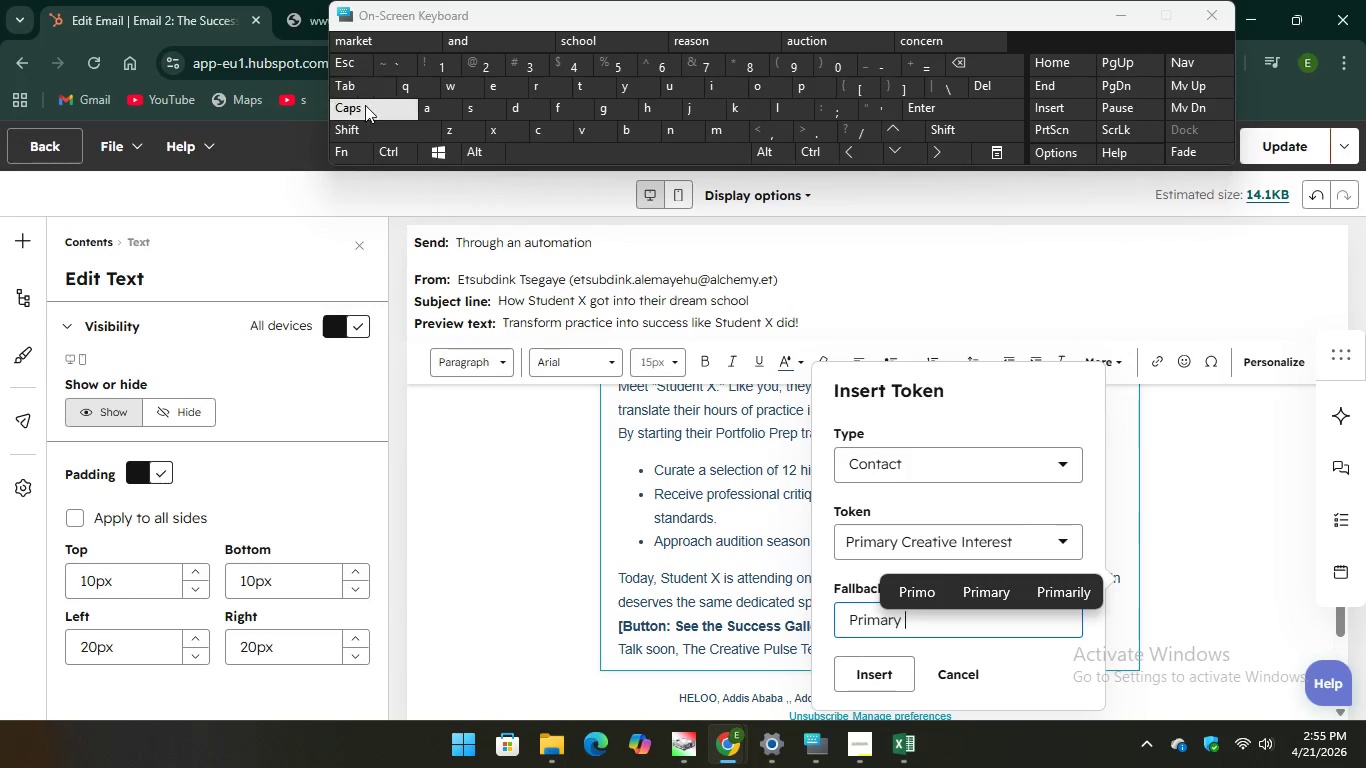 
type(Creat)
 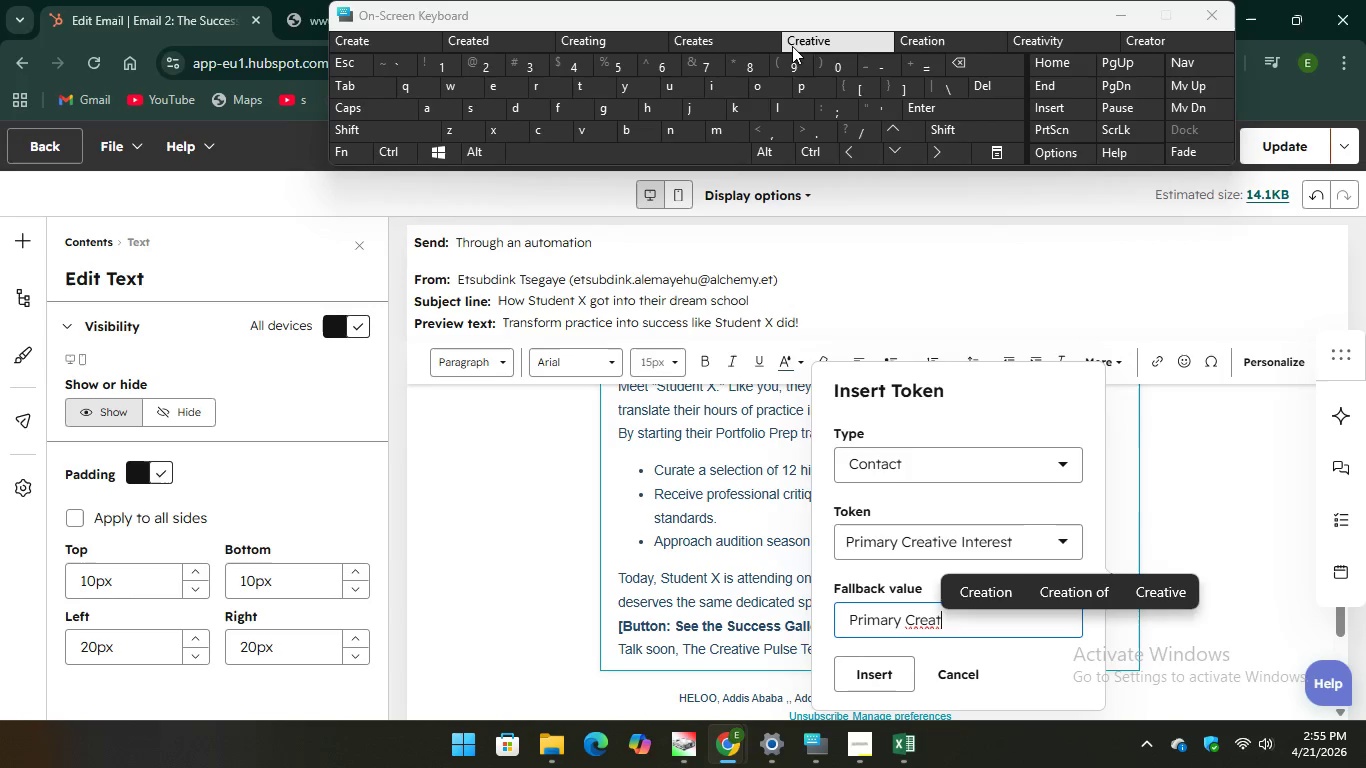 
key(Unknown)
 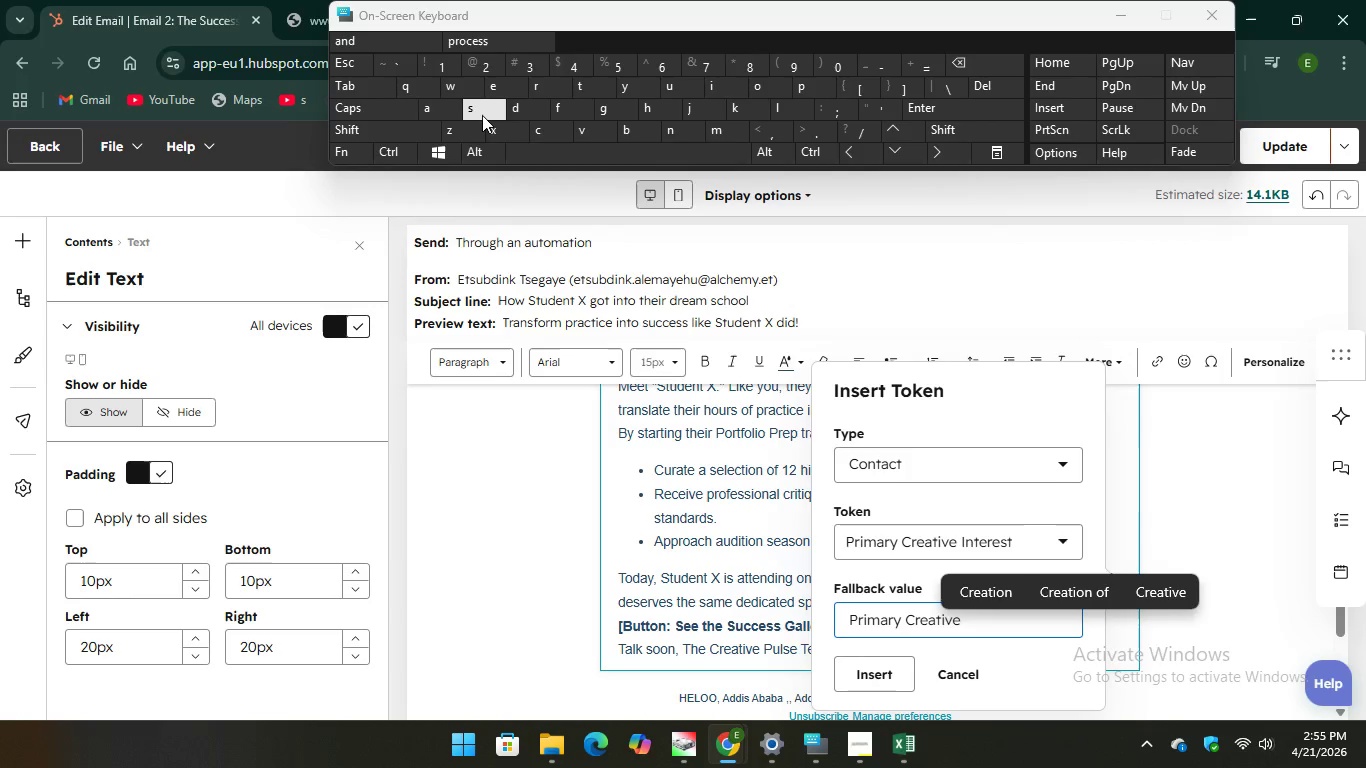 
key(Unknown)
 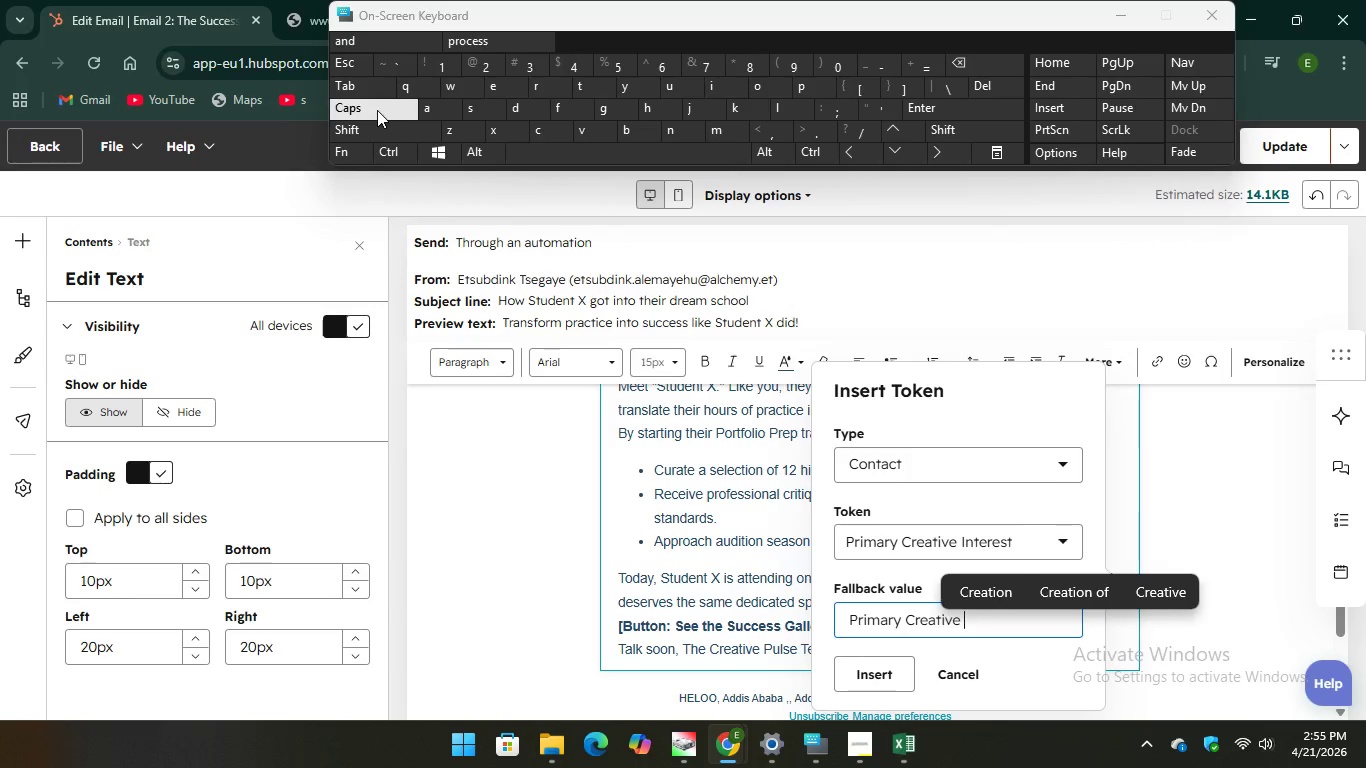 
key(Unknown)
 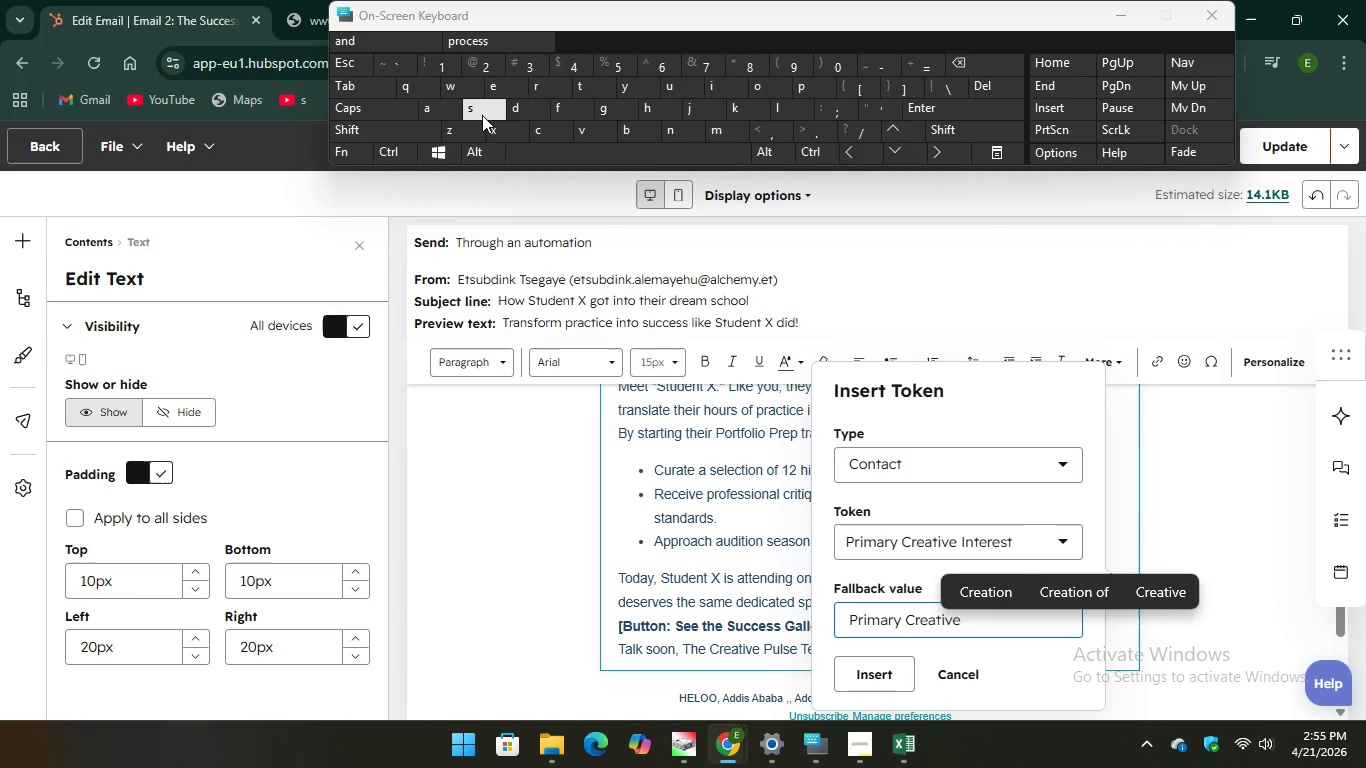 
key(Unknown)
 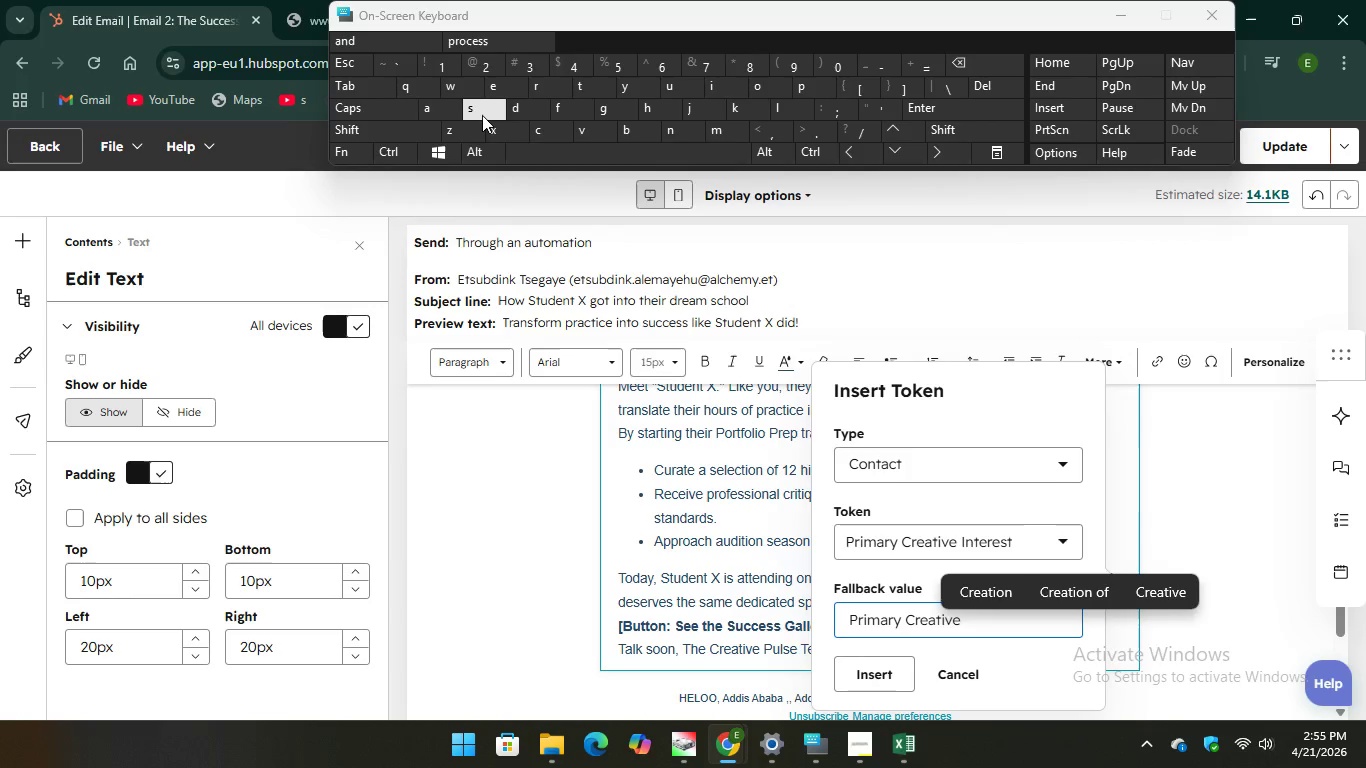 
type(Int)
 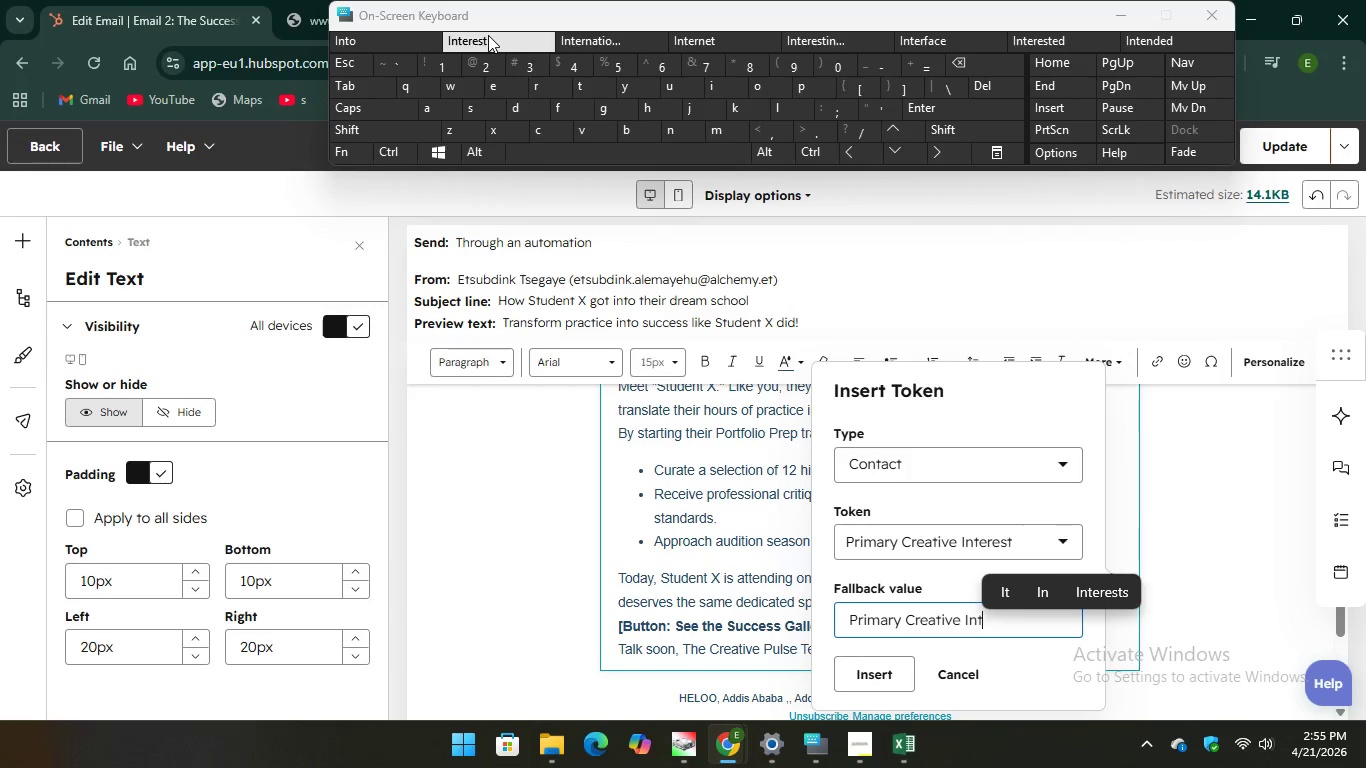 
key(Unknown)
 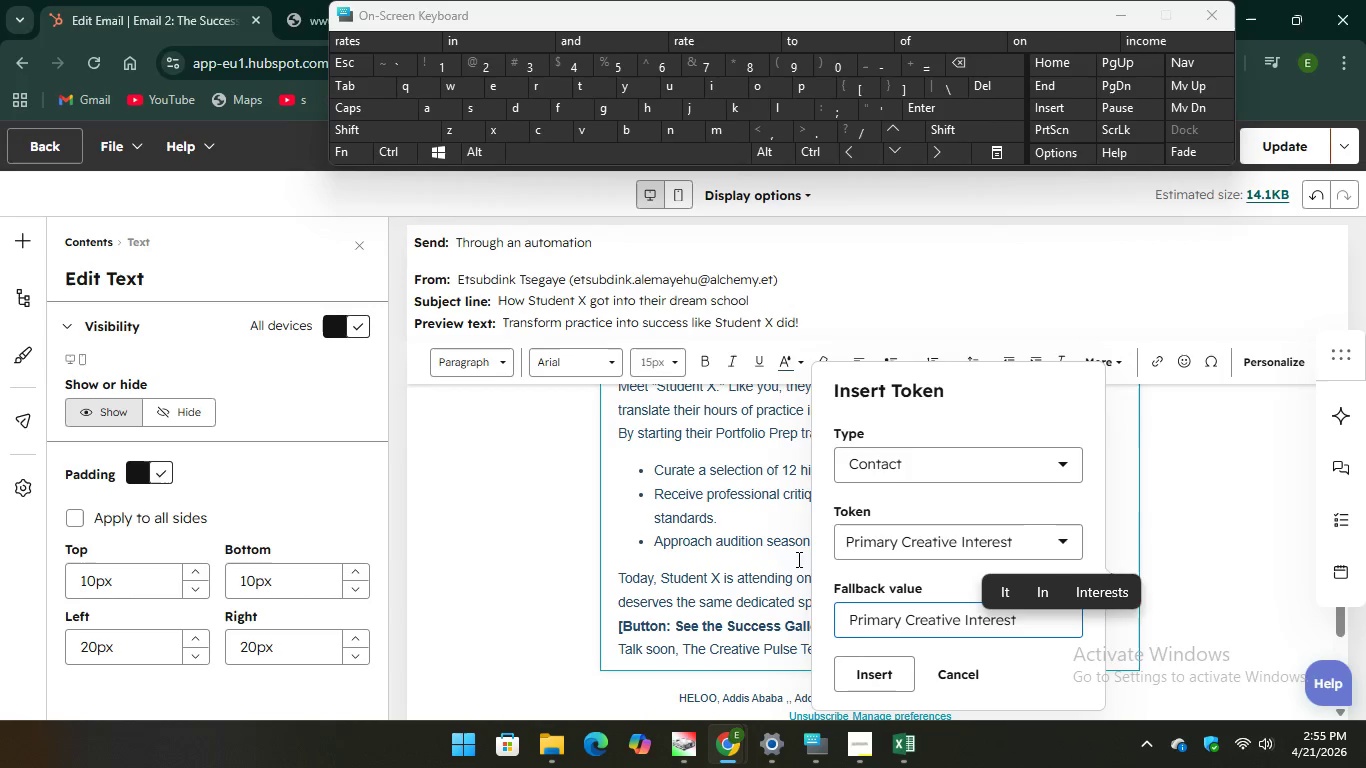 
key(Unknown)
 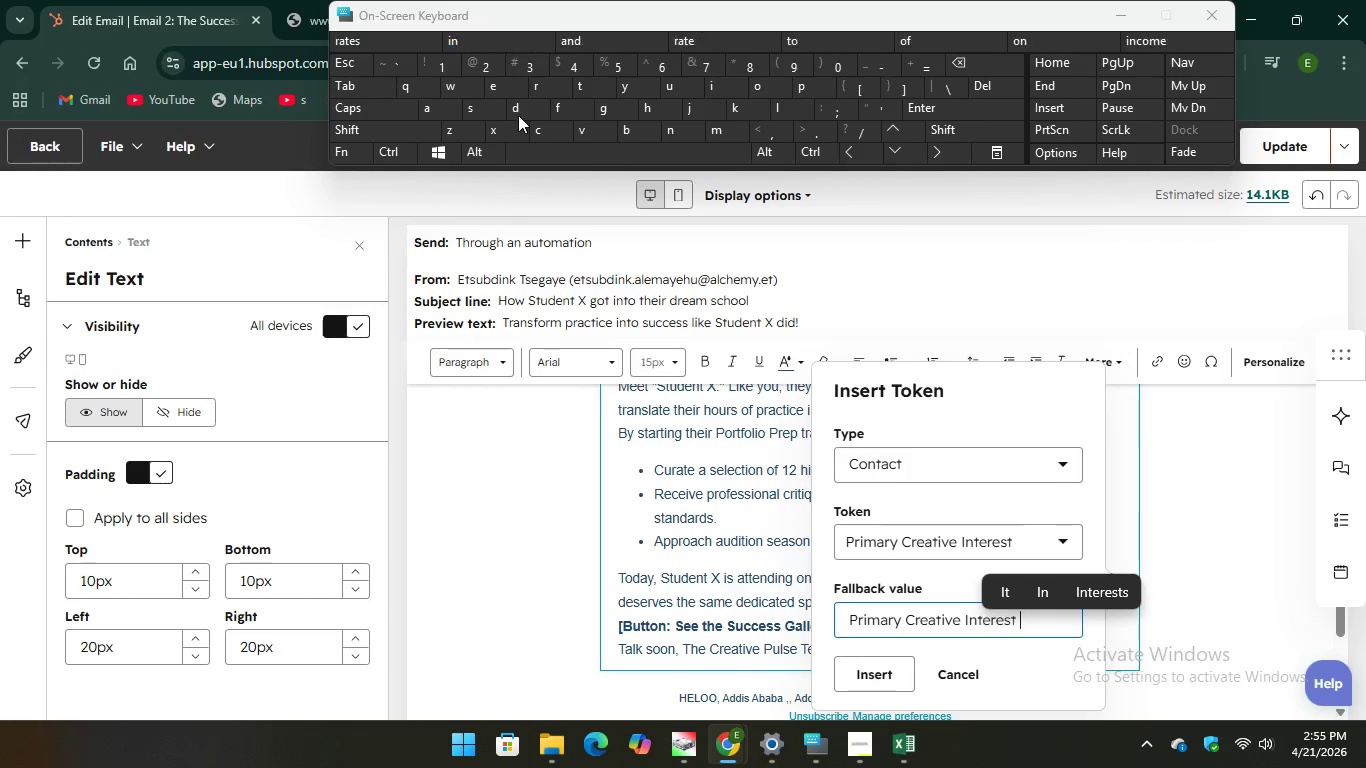 
key(Unknown)
 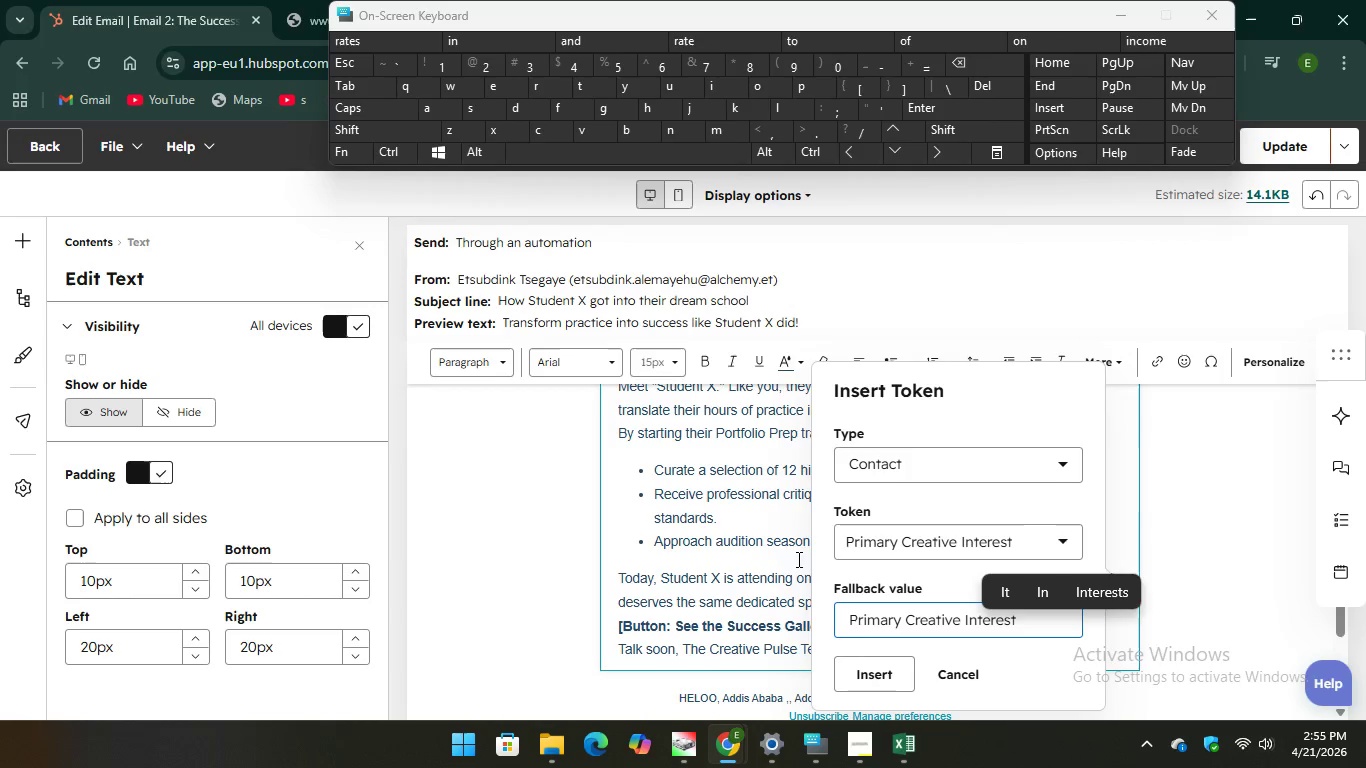 
key(Unknown)
 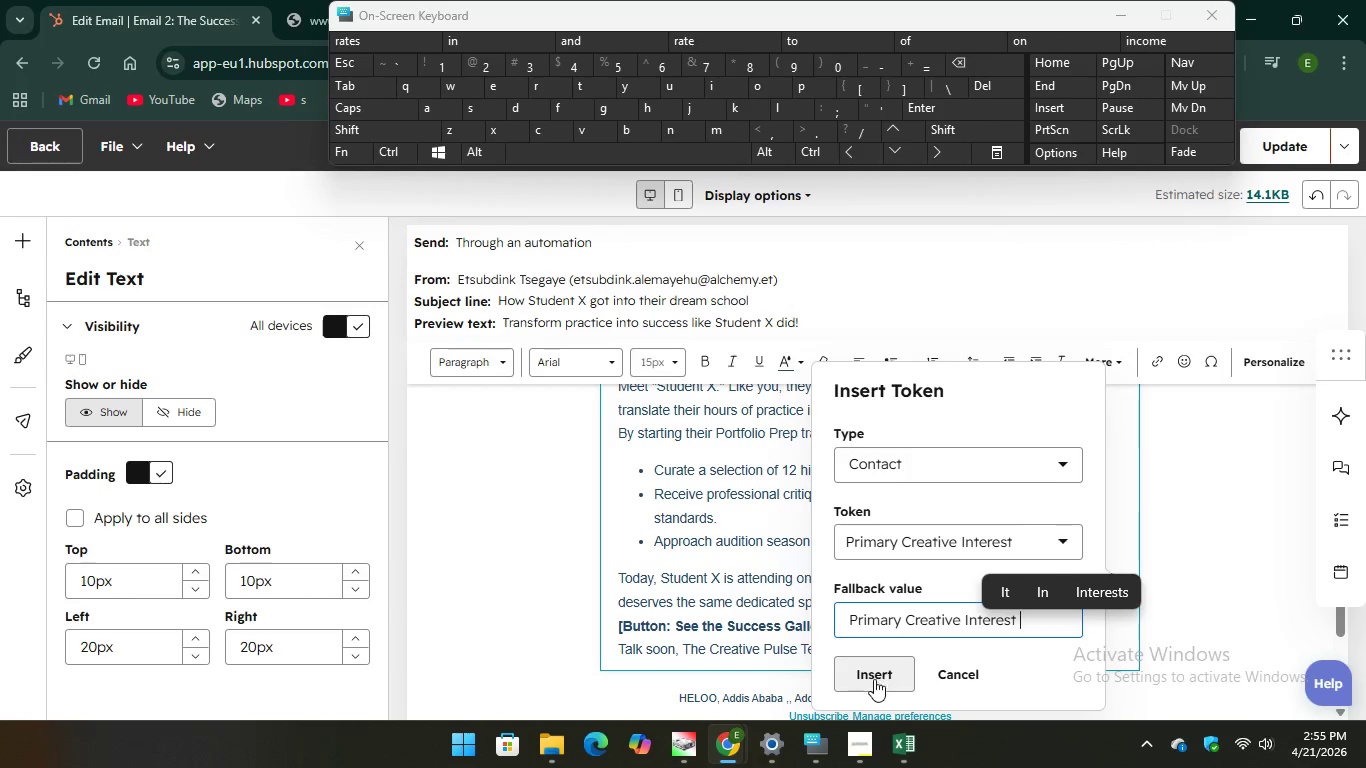 
key(Unknown)
 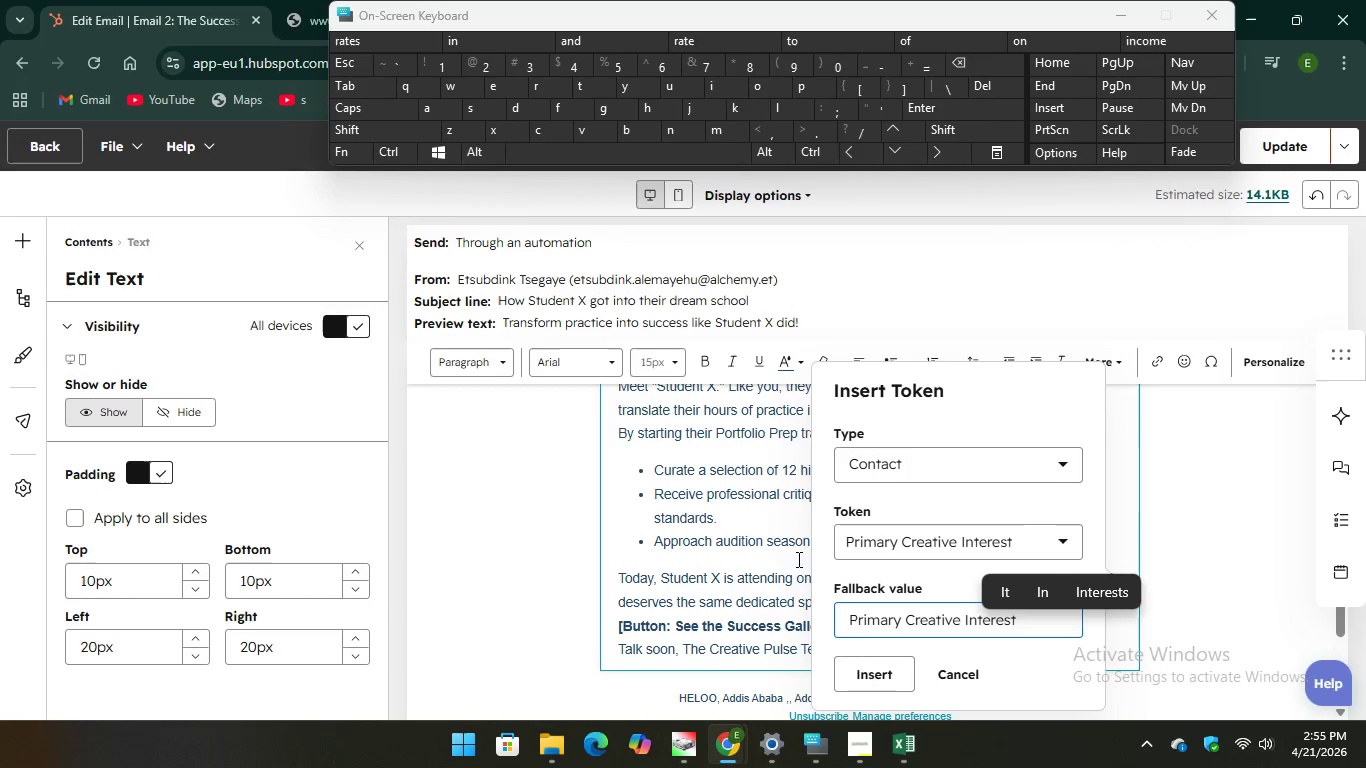 
key(Unknown)
 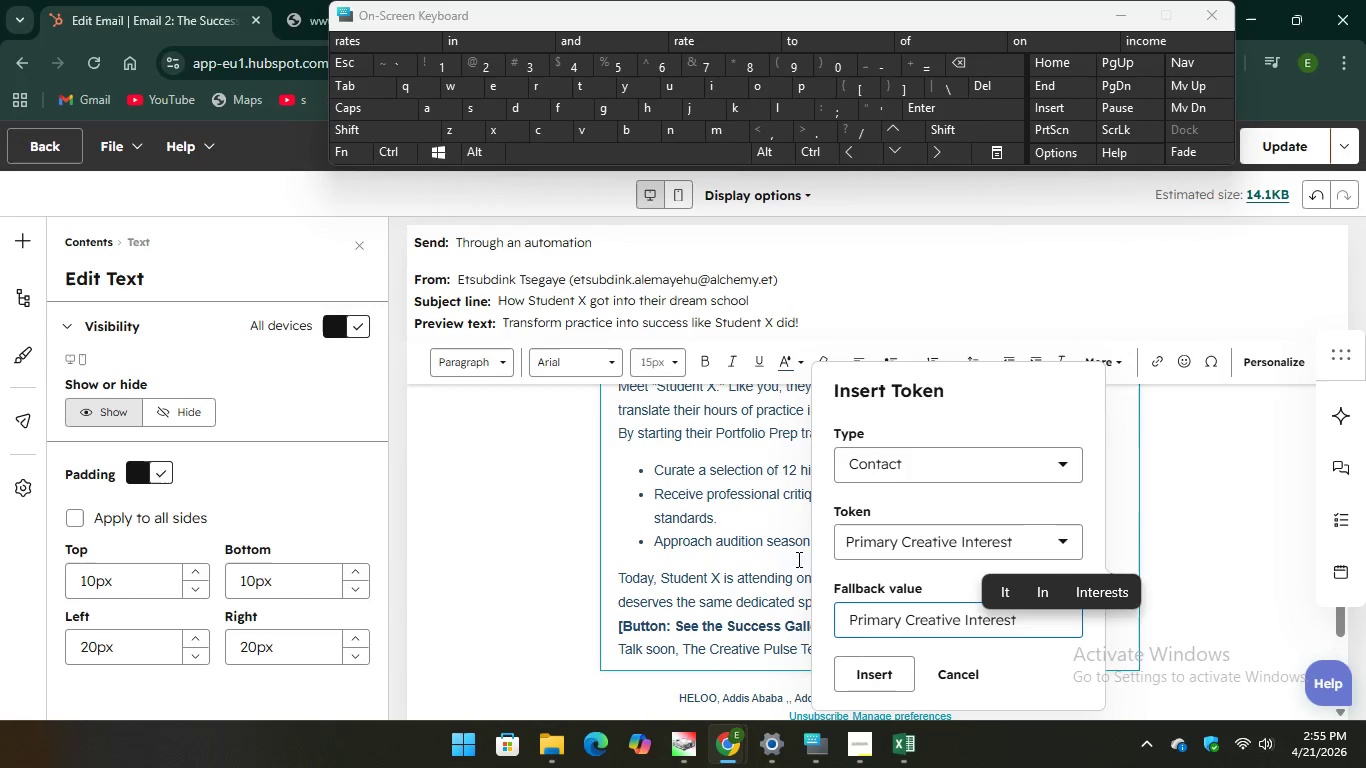 
left_click([874, 681])
 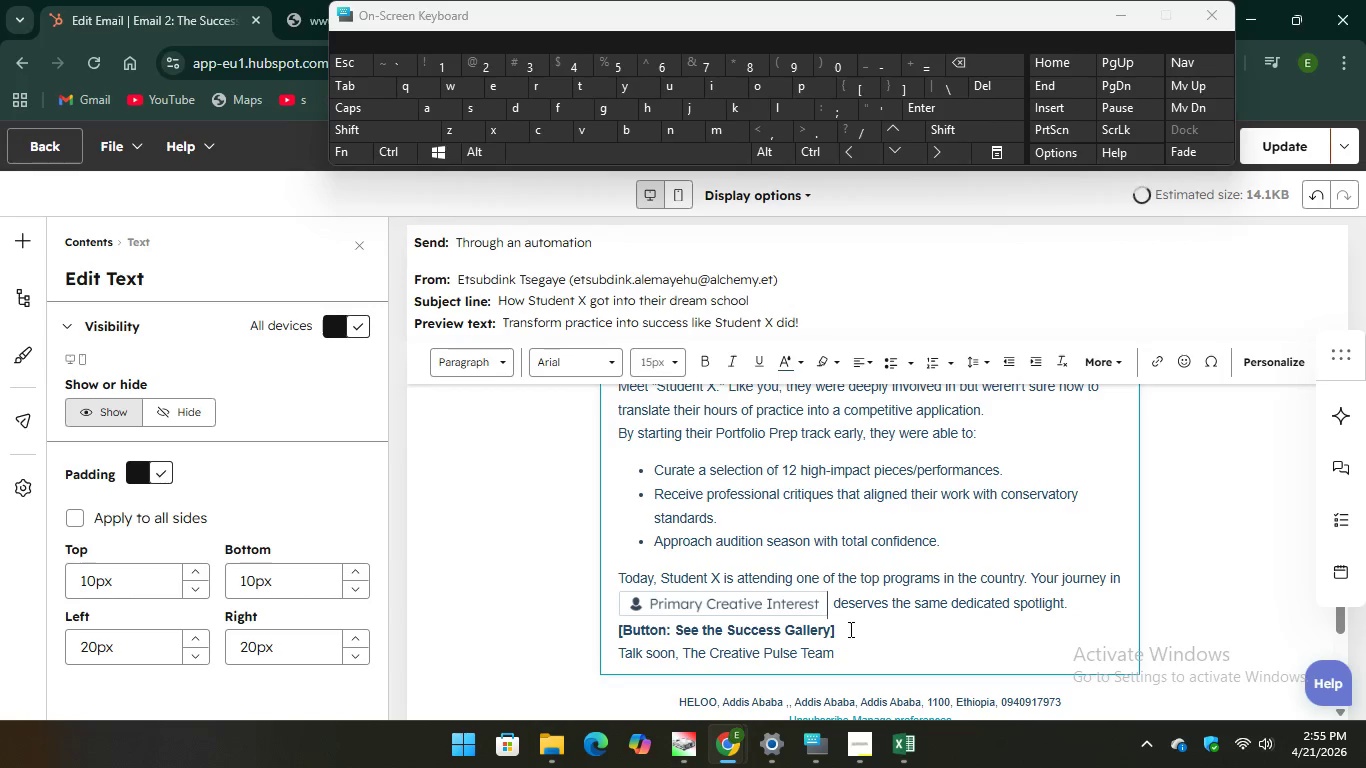 
left_click([846, 631])
 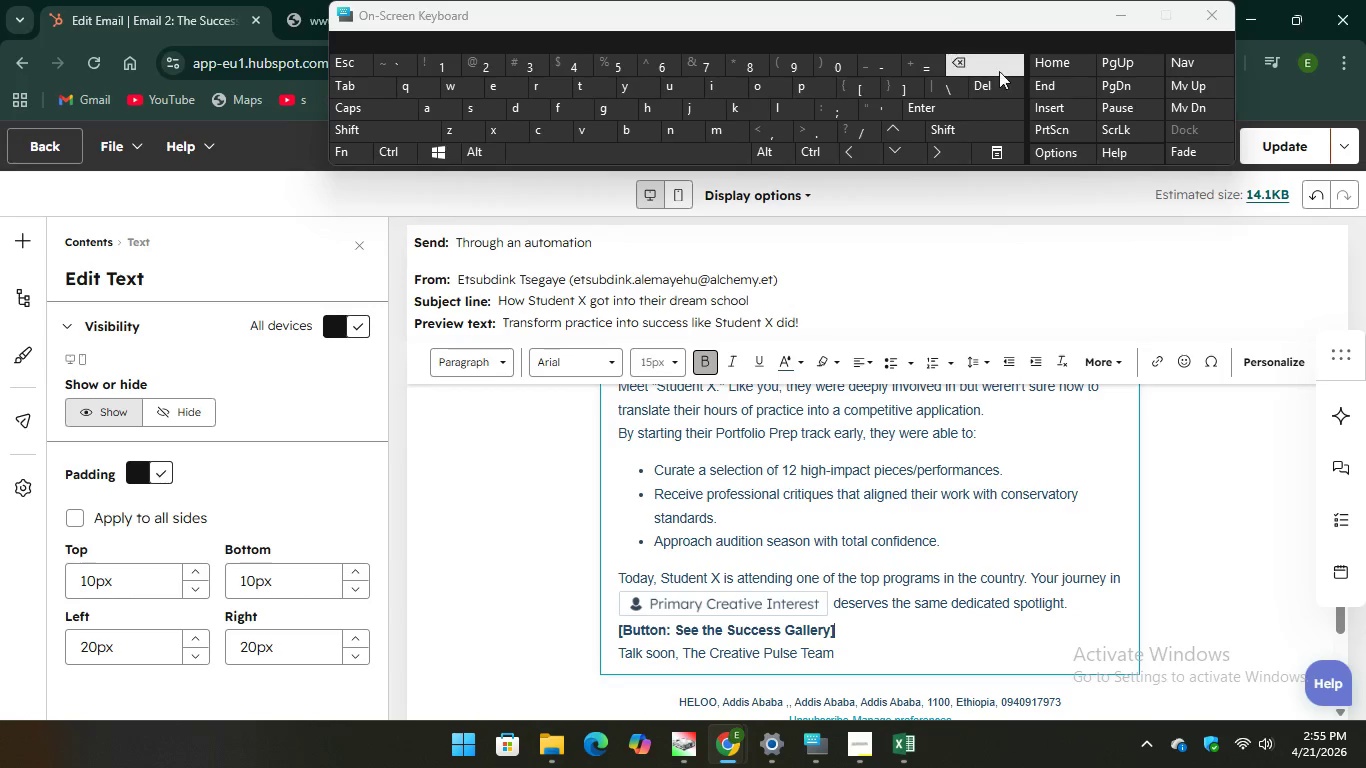 
key(Backspace)
 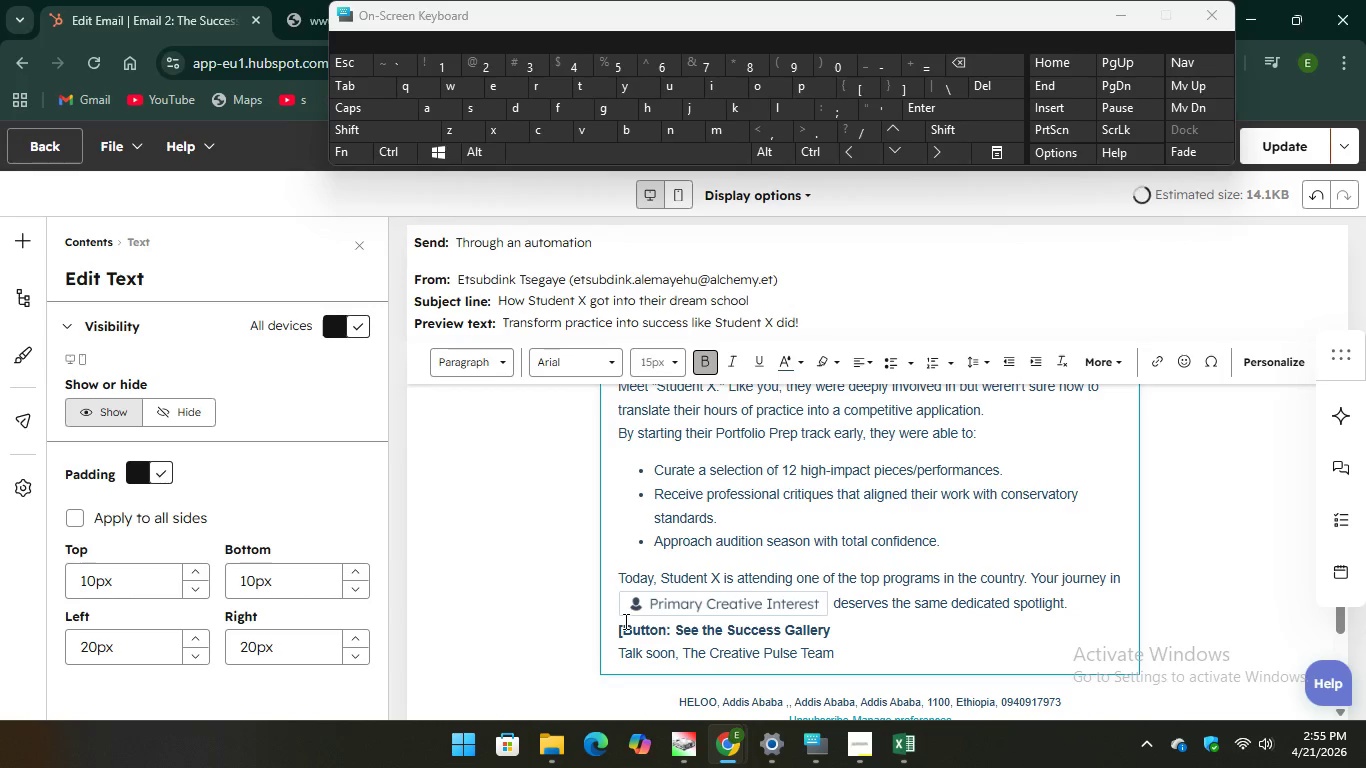 
left_click([624, 626])
 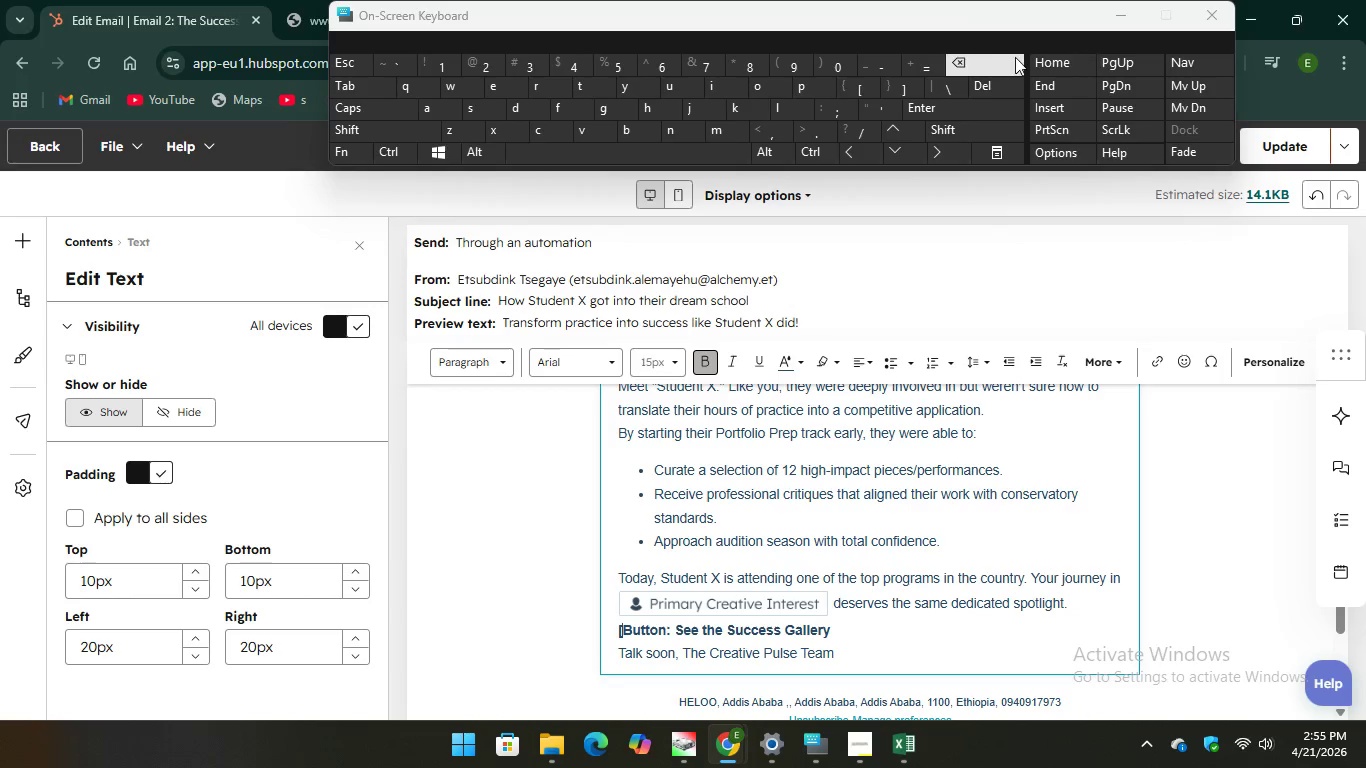 
key(Backspace)
 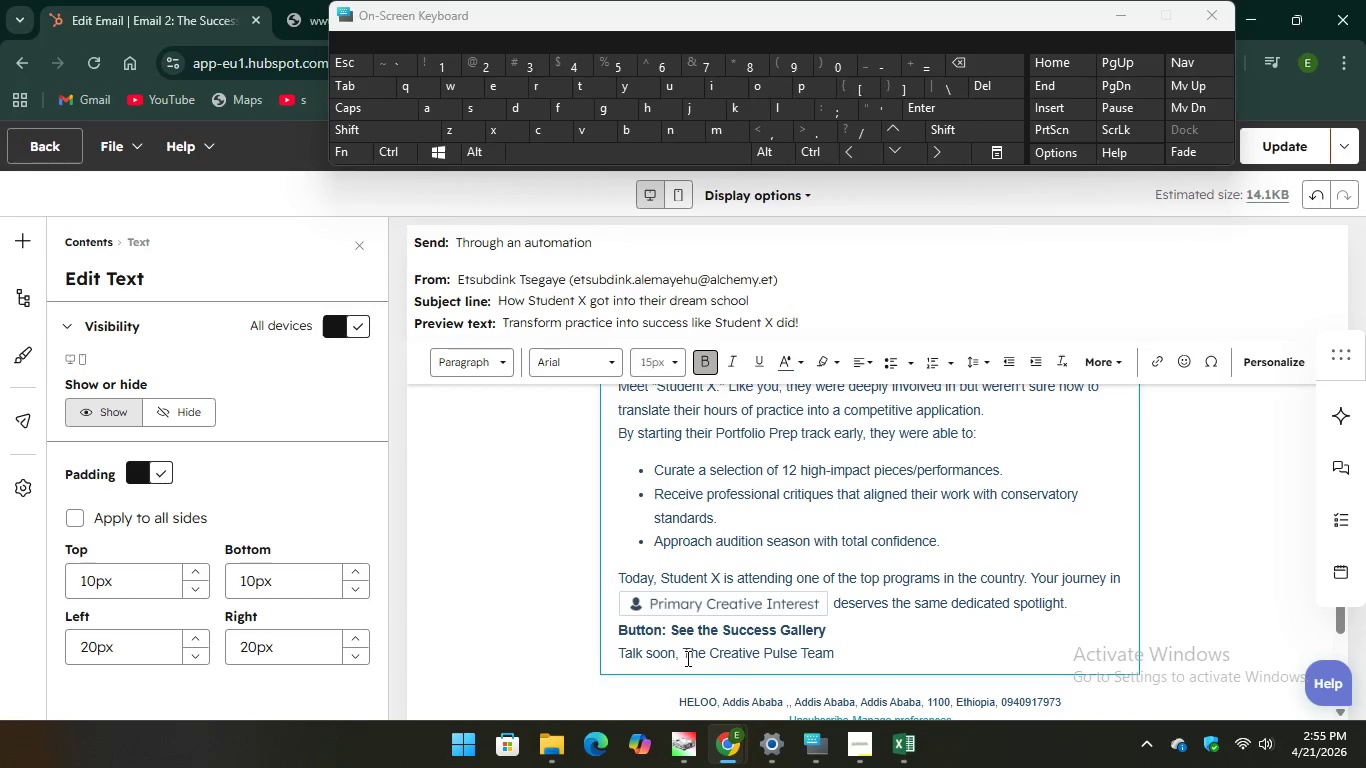 
left_click([684, 657])
 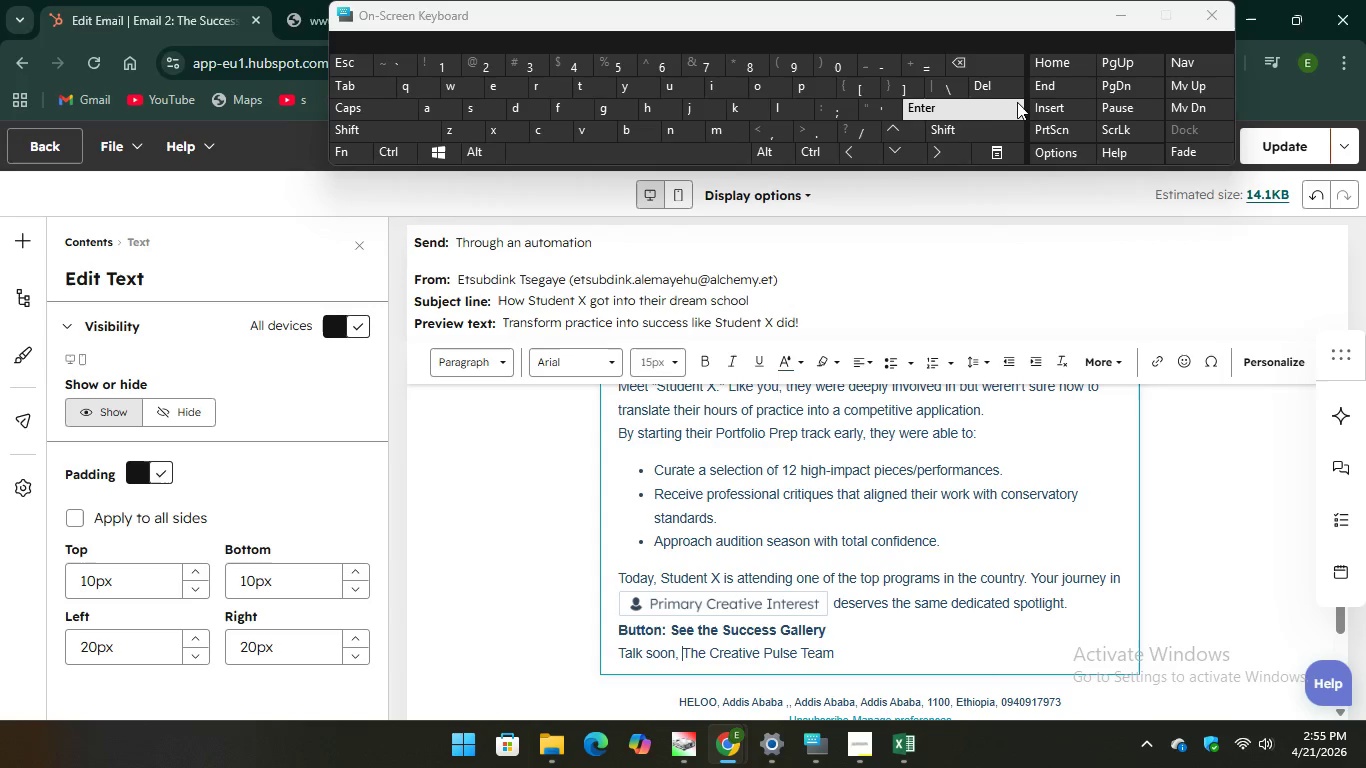 
key(Enter)
 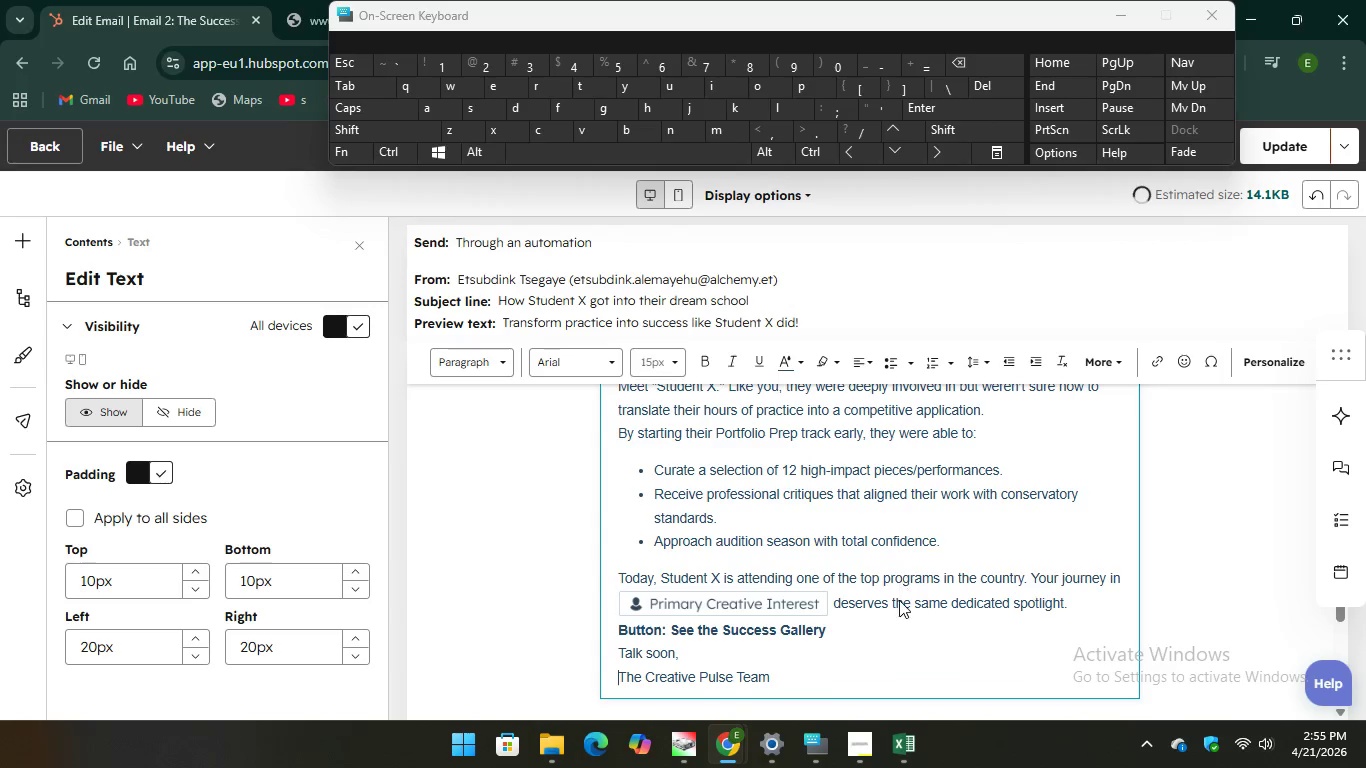 
scroll: coordinate [935, 448], scroll_direction: up, amount: 8.0
 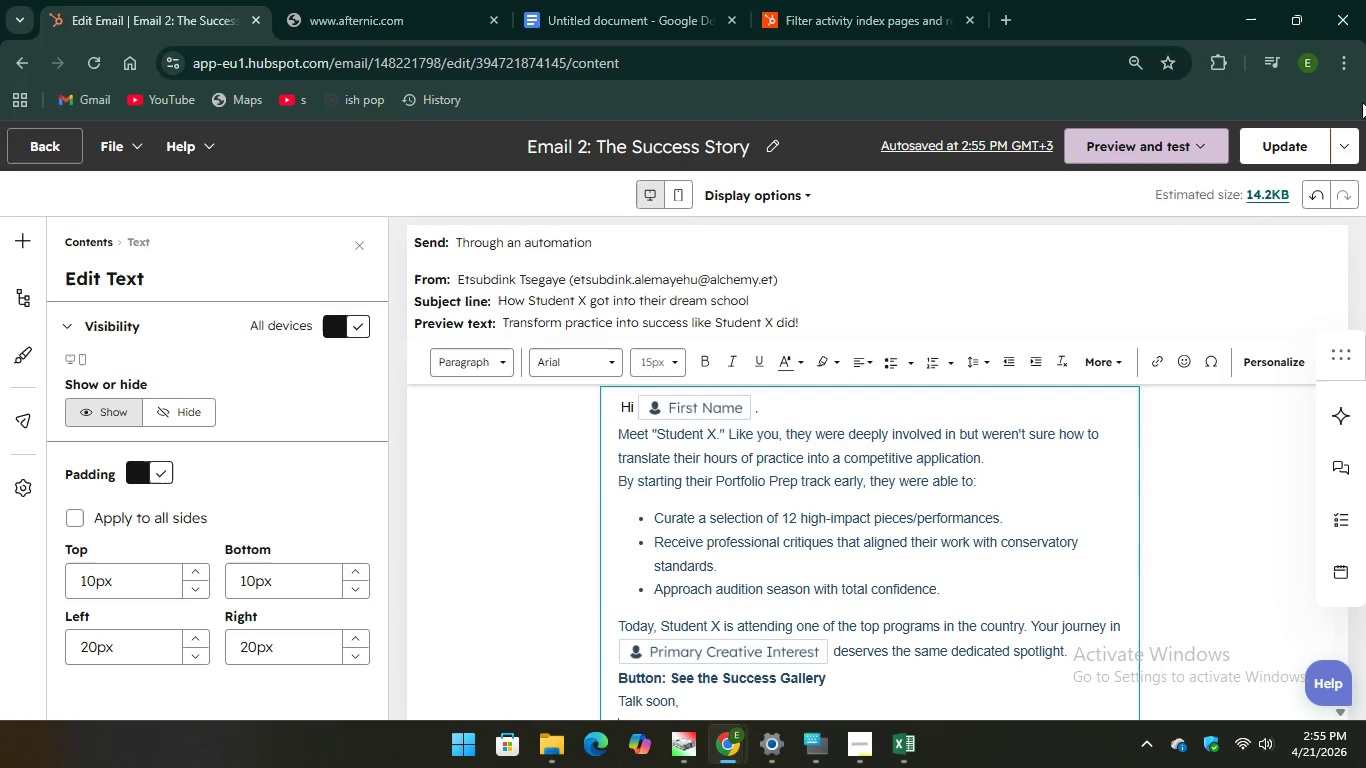 
left_click([1304, 136])
 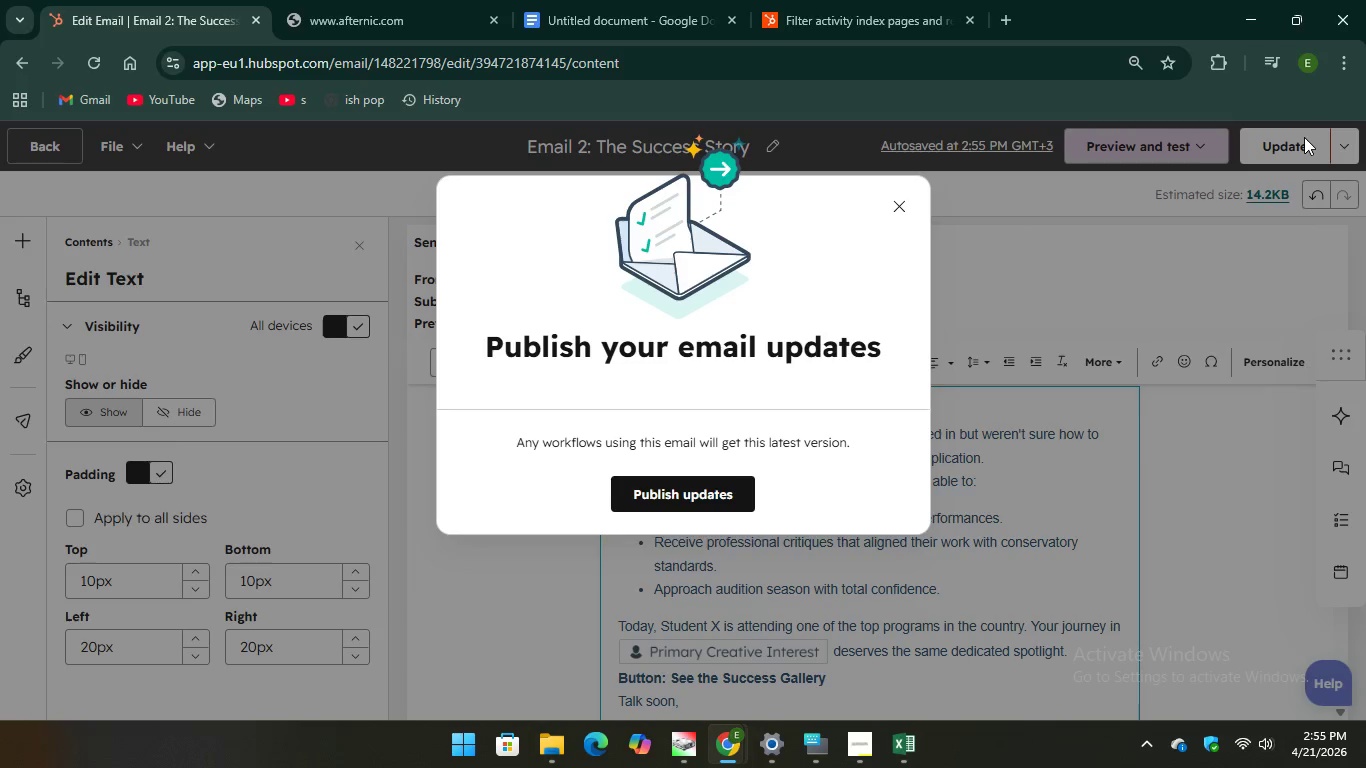 
wait(10.05)
 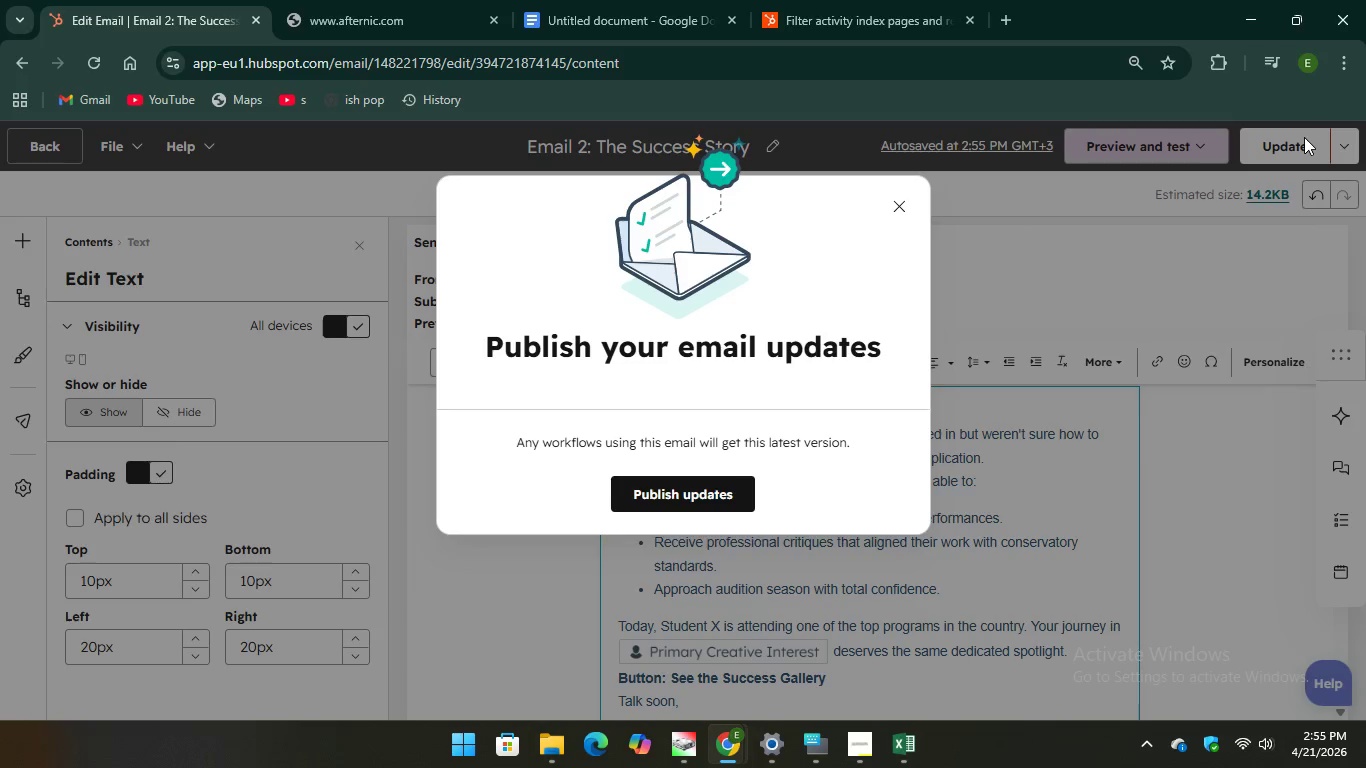 
left_click([646, 488])
 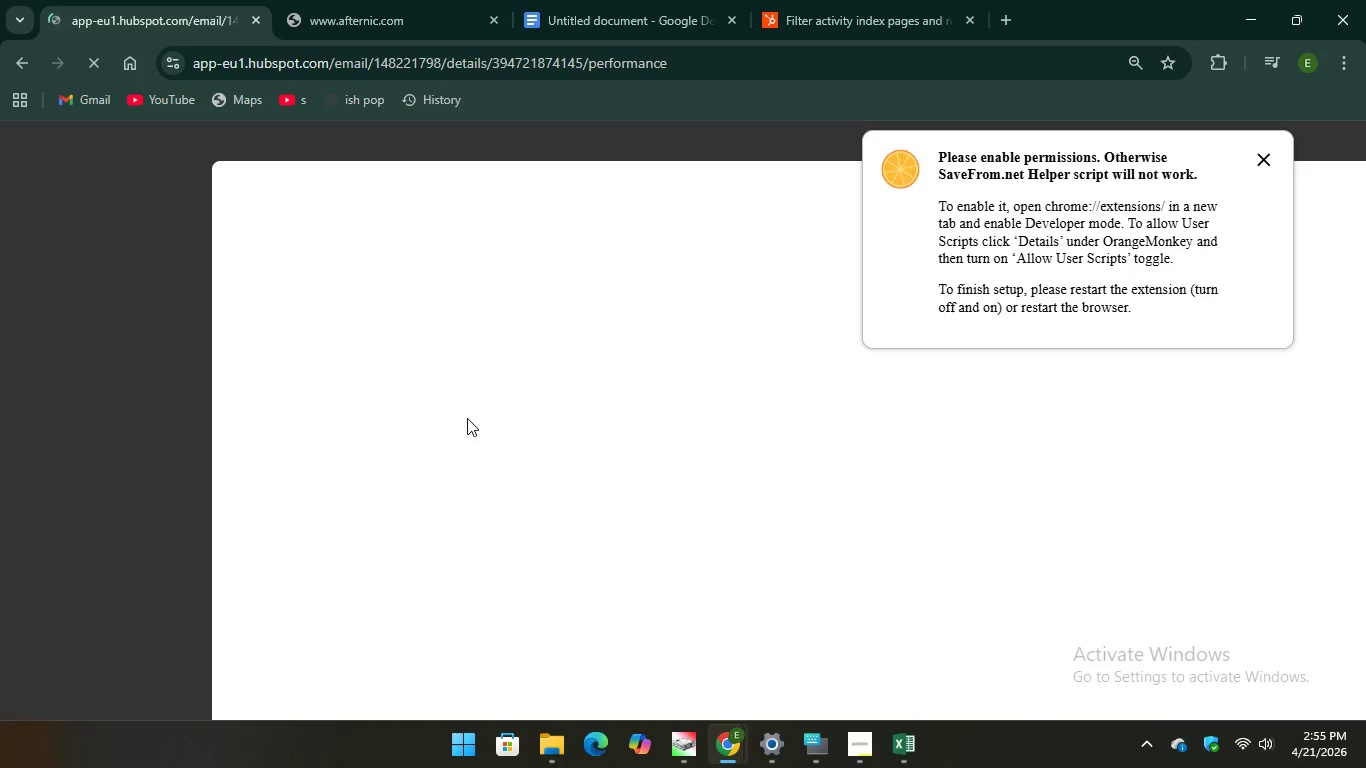 
wait(6.16)
 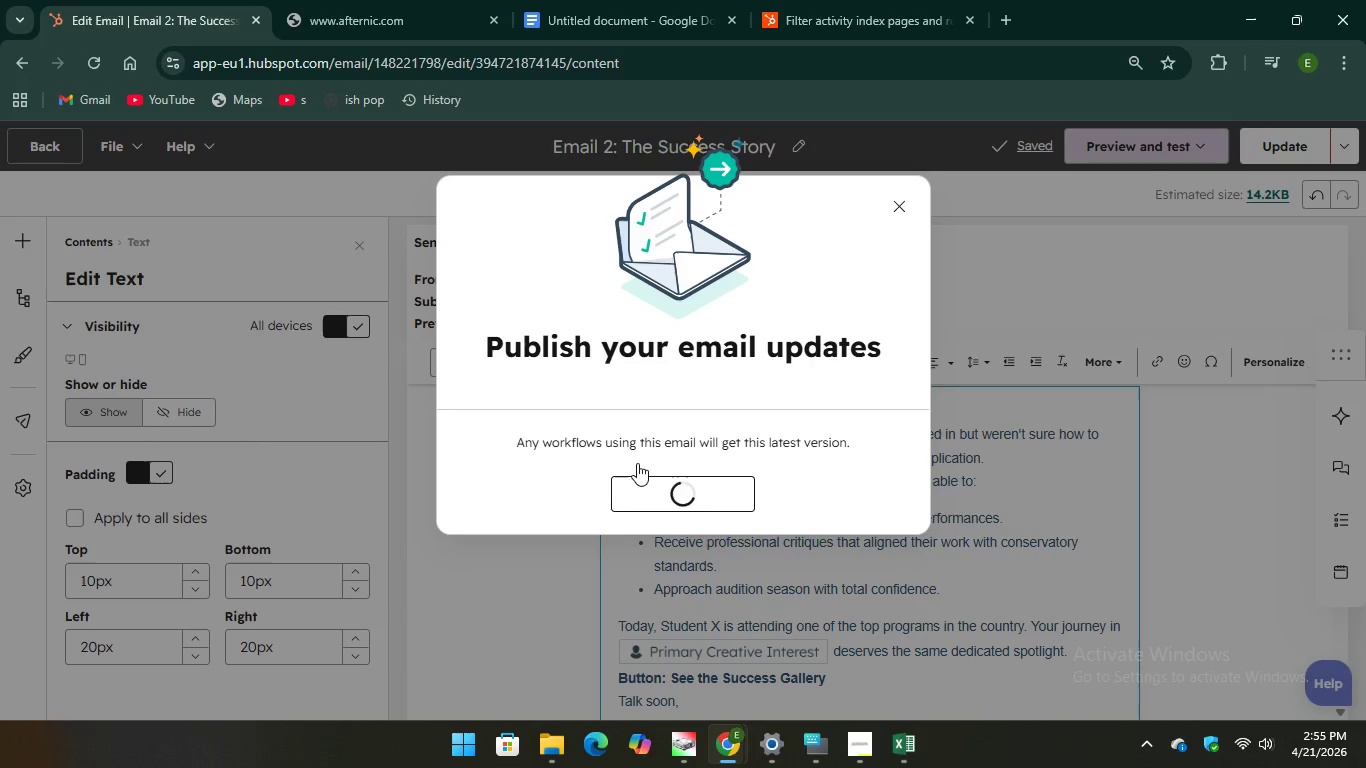 
left_click([1265, 157])
 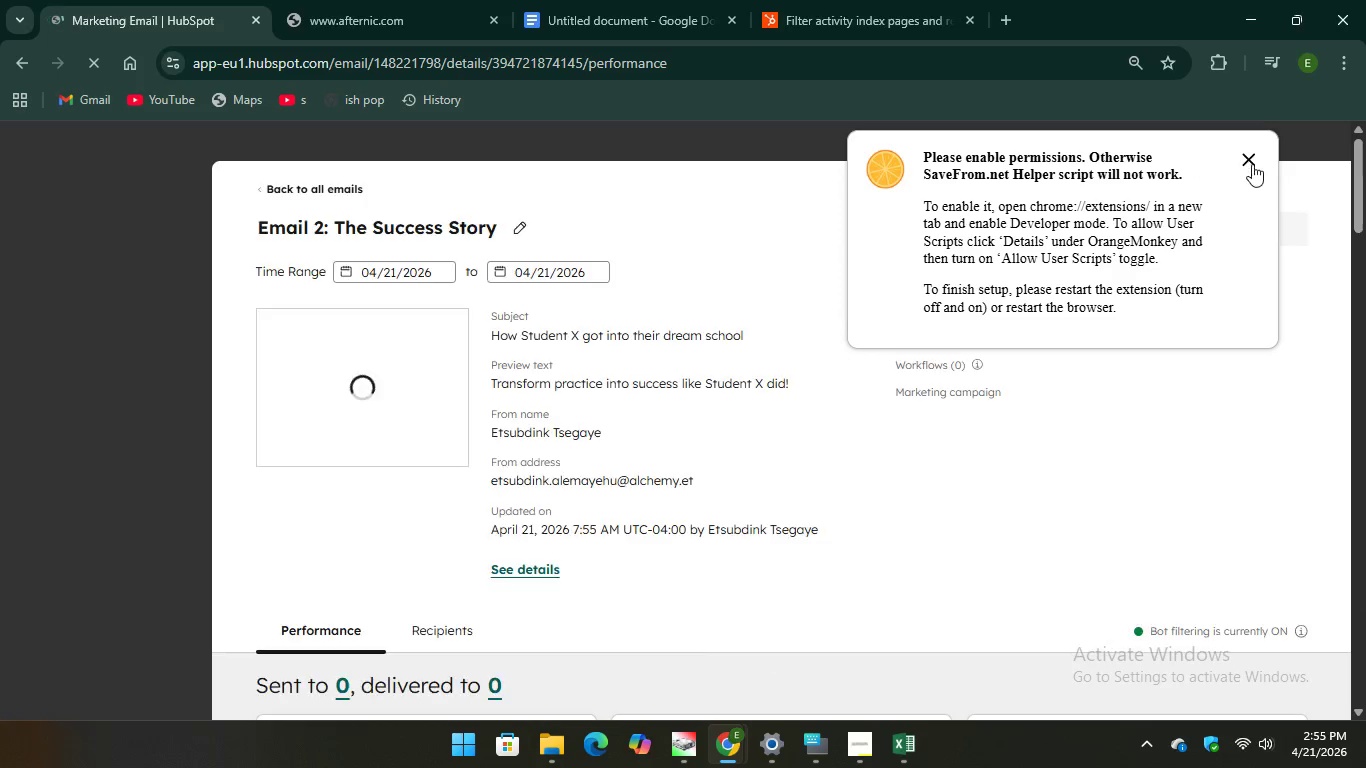 
left_click([1247, 161])
 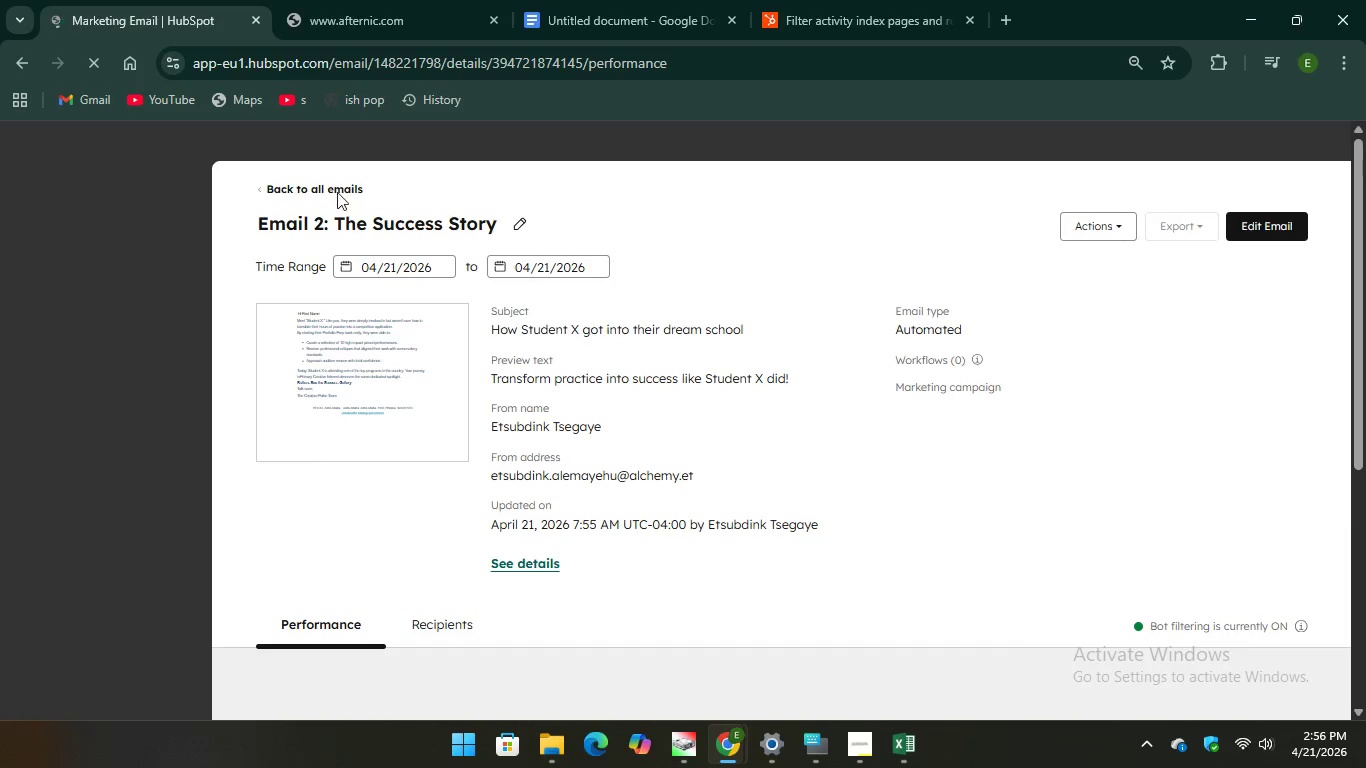 
left_click([318, 179])
 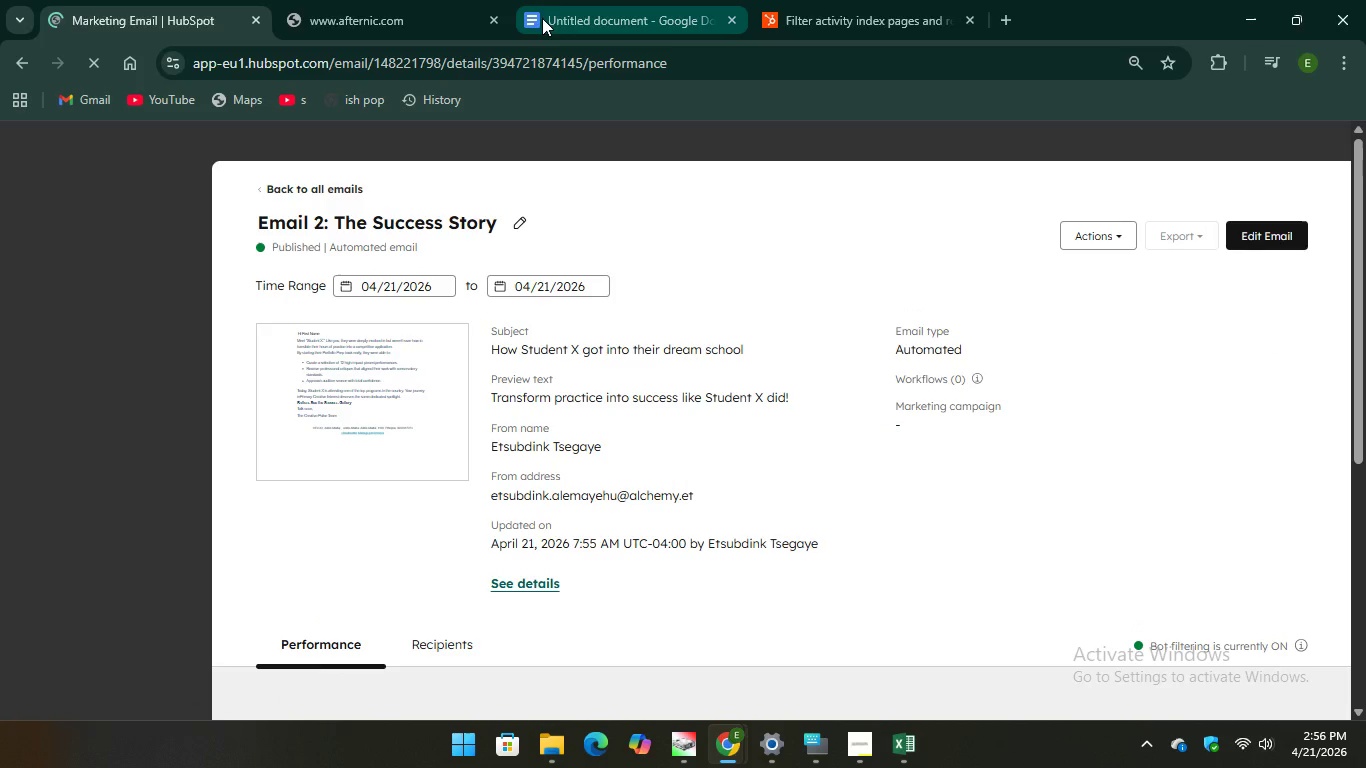 
left_click([558, 14])
 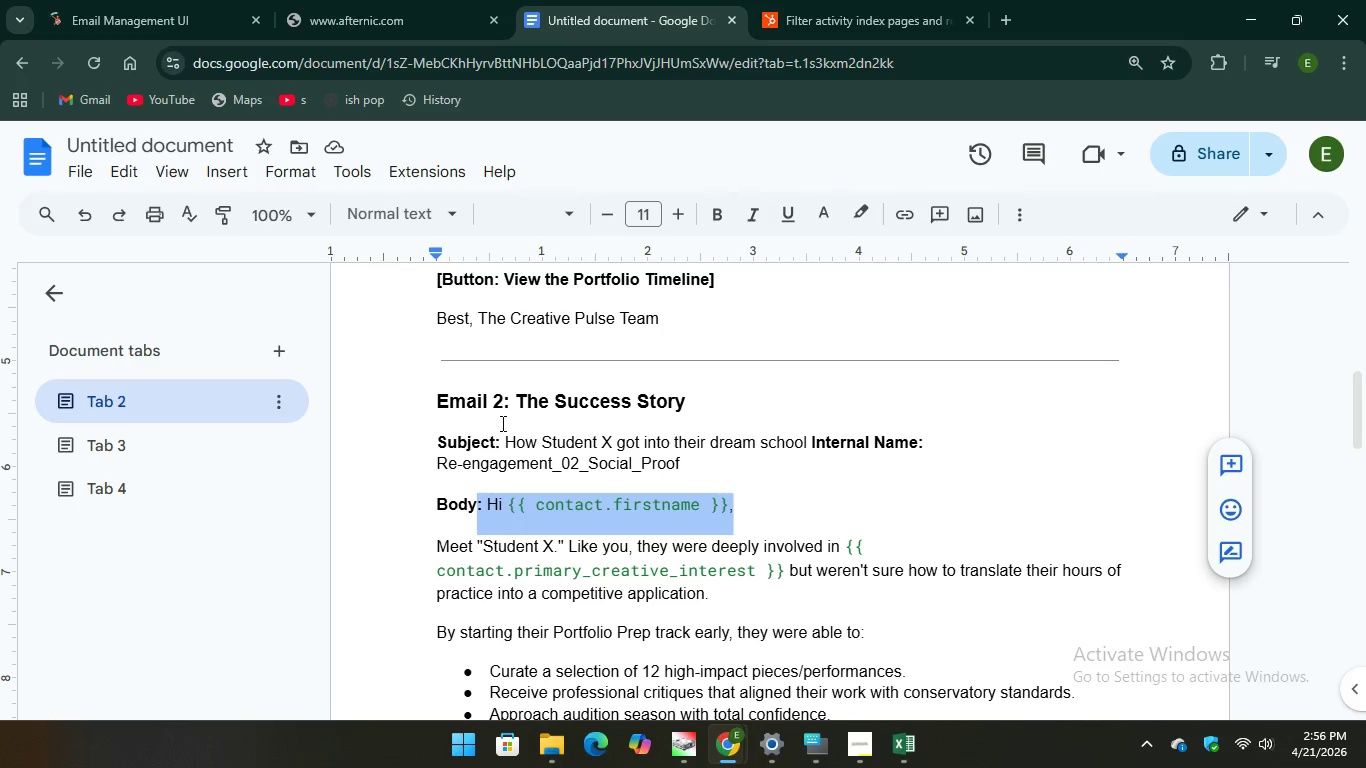 
scroll: coordinate [501, 422], scroll_direction: up, amount: 4.0
 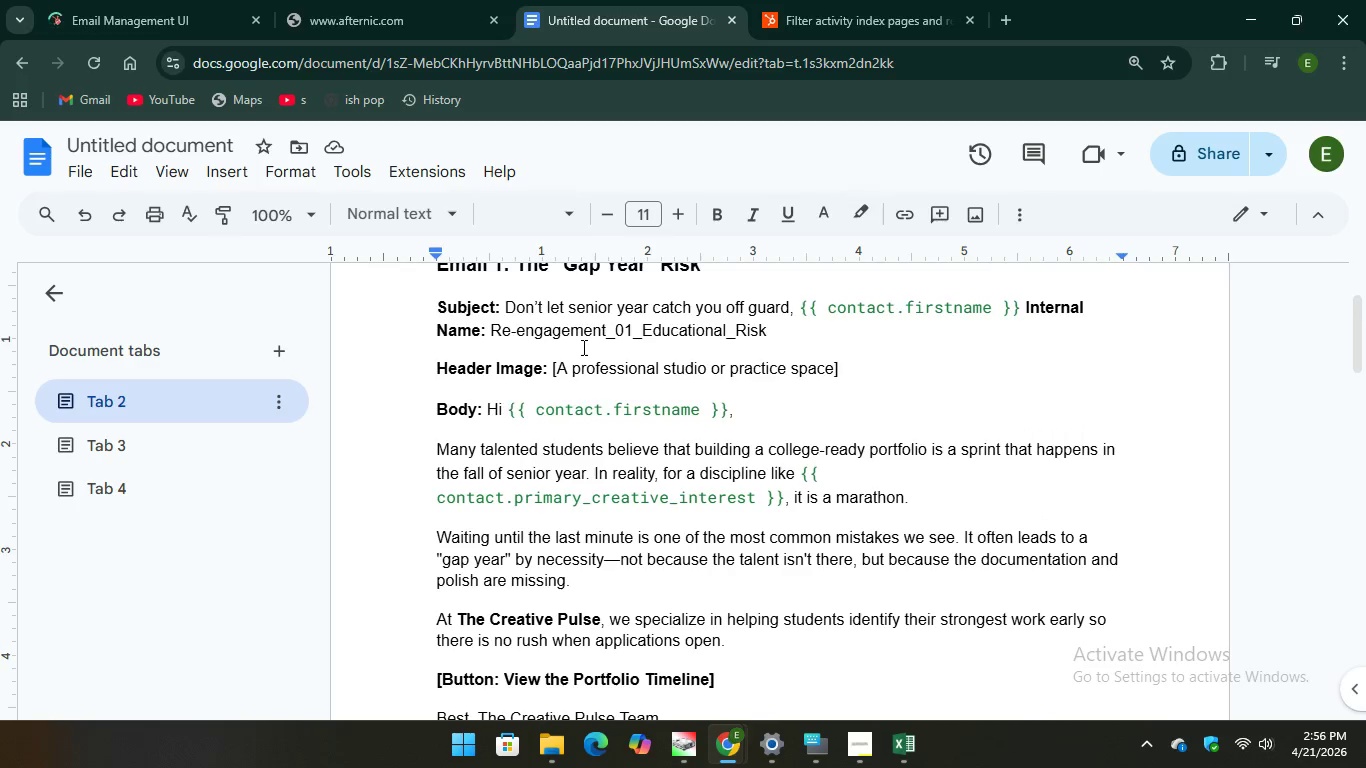 
scroll: coordinate [582, 347], scroll_direction: down, amount: 11.0
 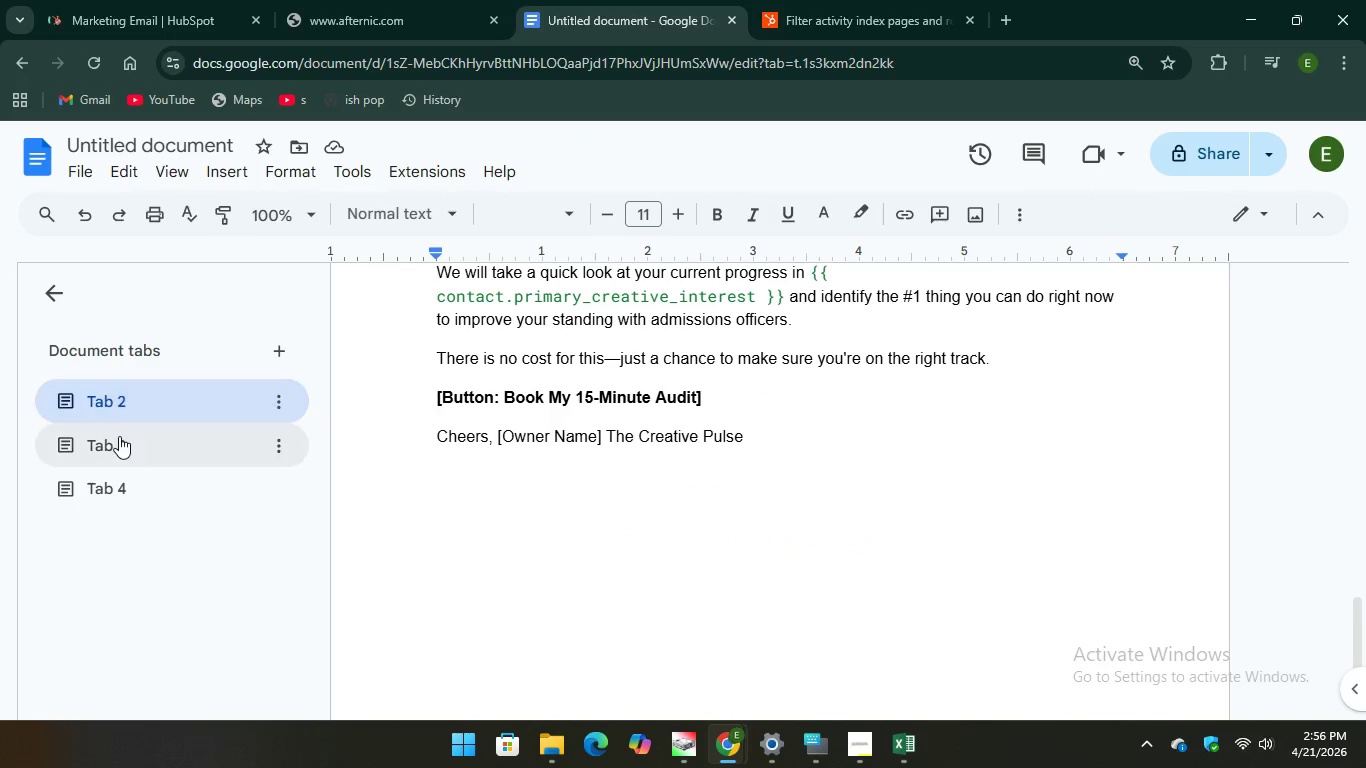 
scroll: coordinate [577, 361], scroll_direction: up, amount: 4.0
 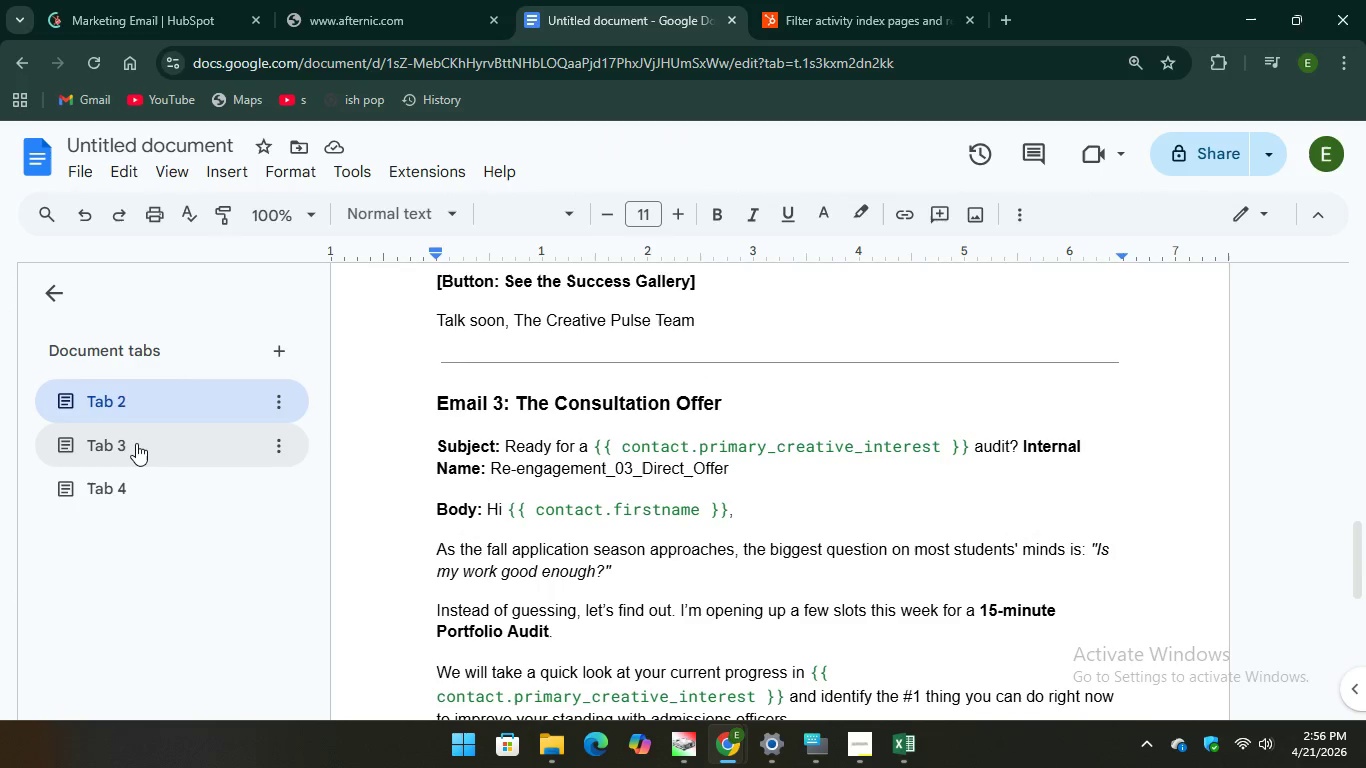 
left_click([136, 443])
 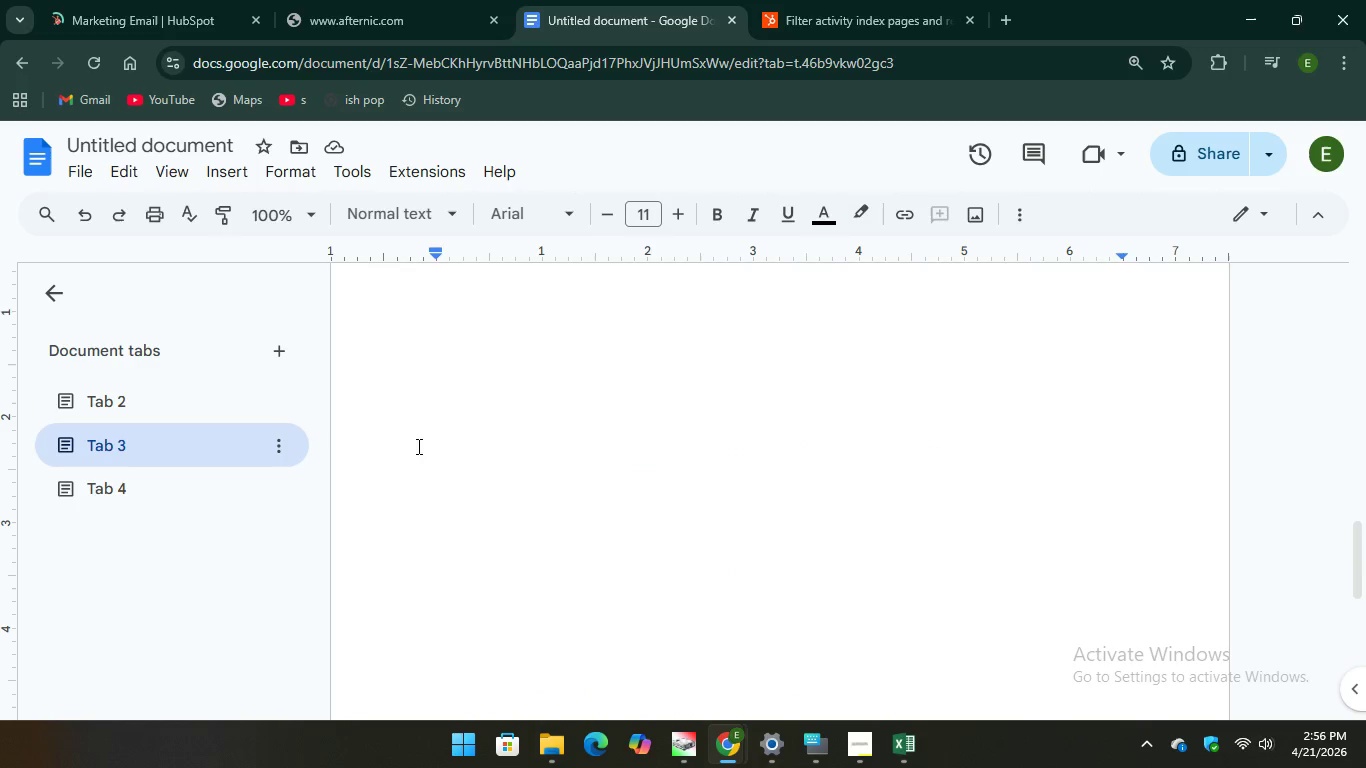 
scroll: coordinate [522, 481], scroll_direction: up, amount: 15.0
 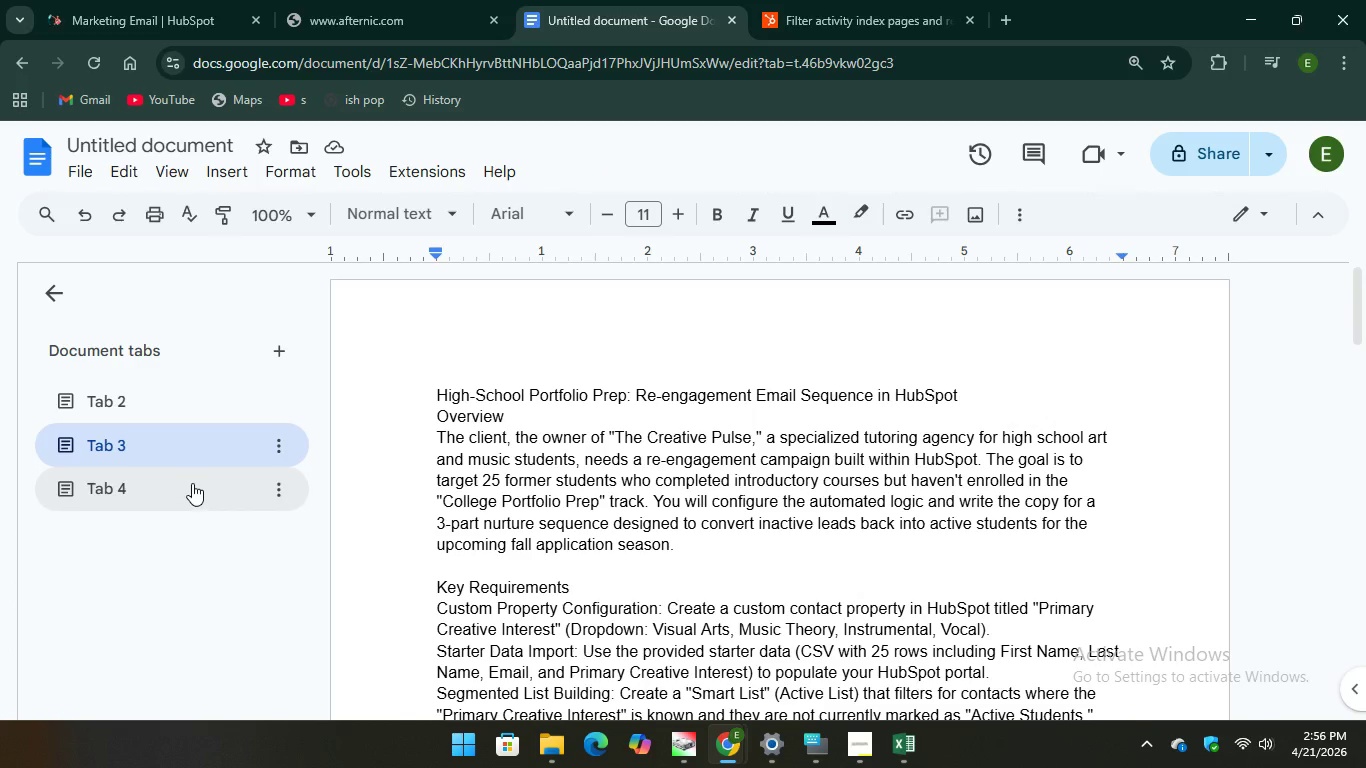 
left_click([192, 483])
 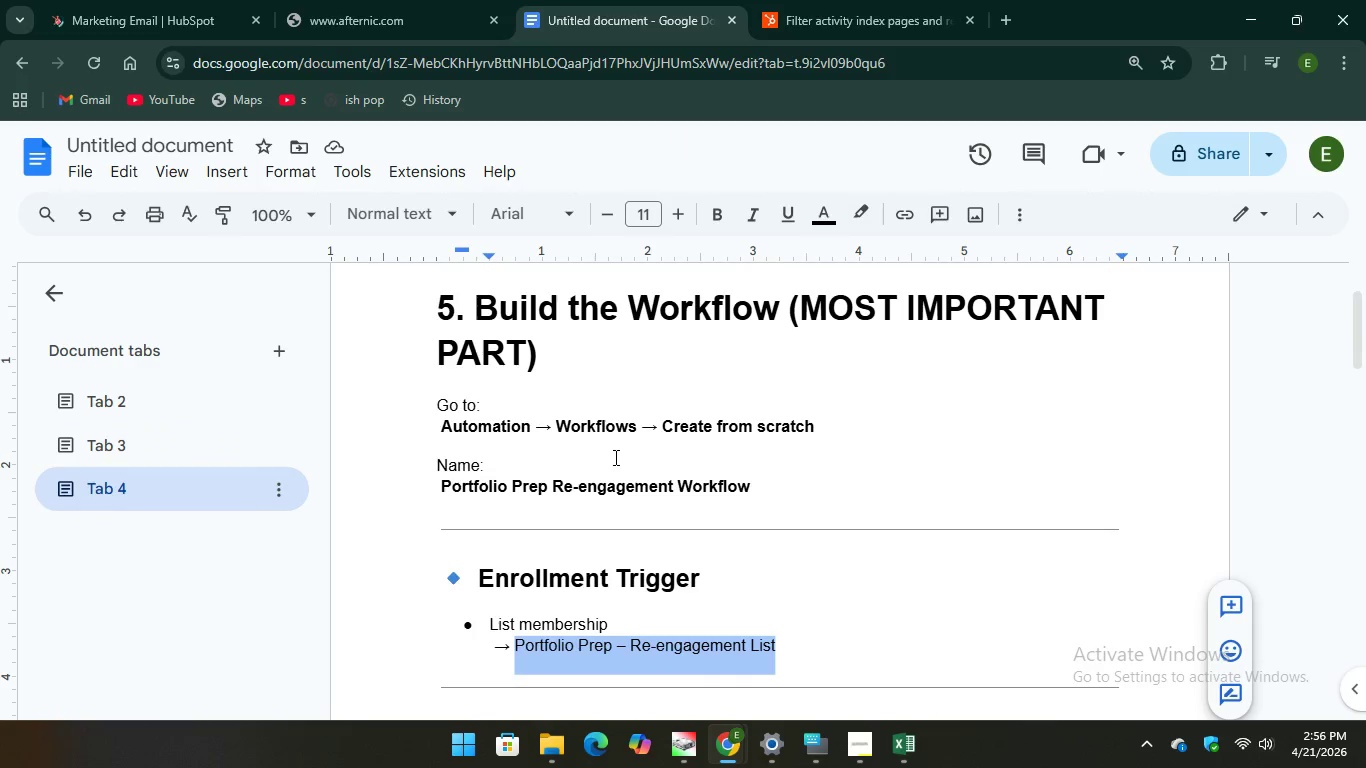 
scroll: coordinate [753, 311], scroll_direction: down, amount: 4.0
 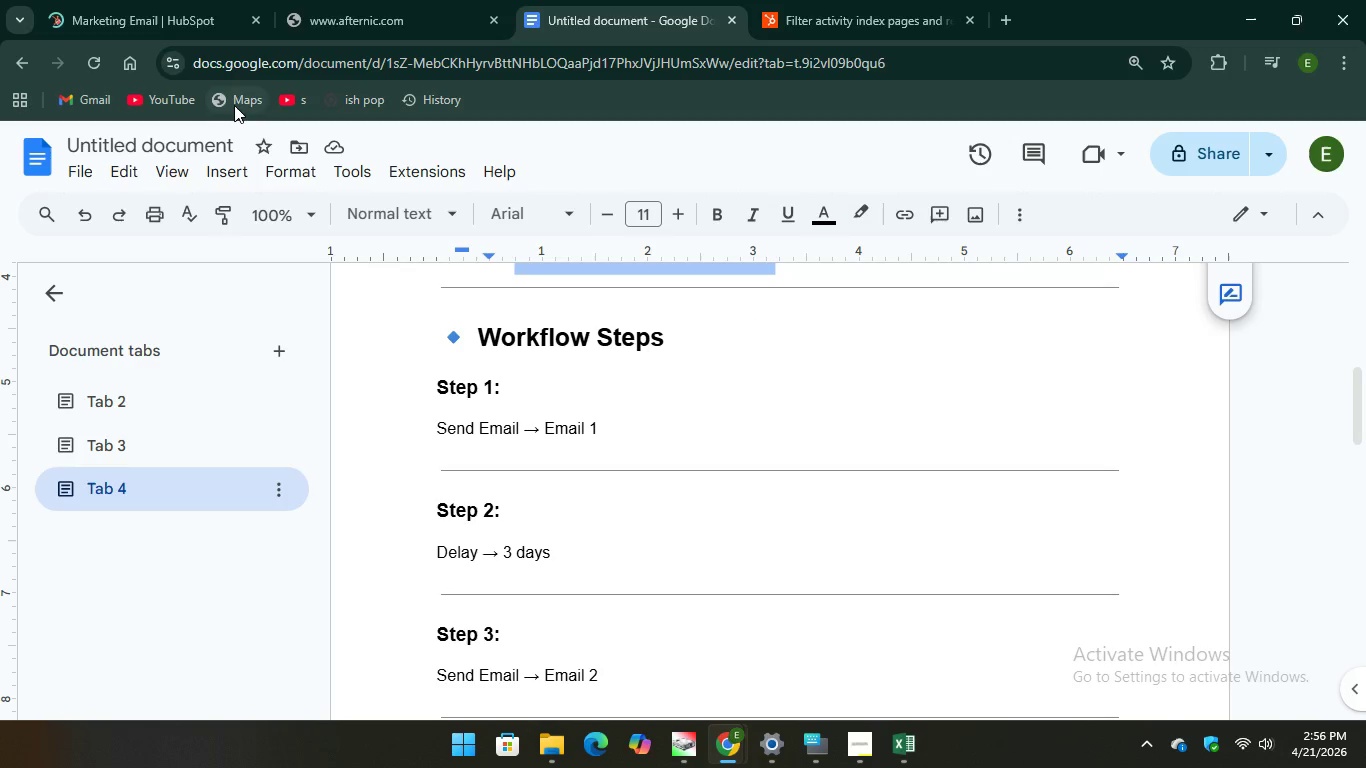 
left_click([172, 15])
 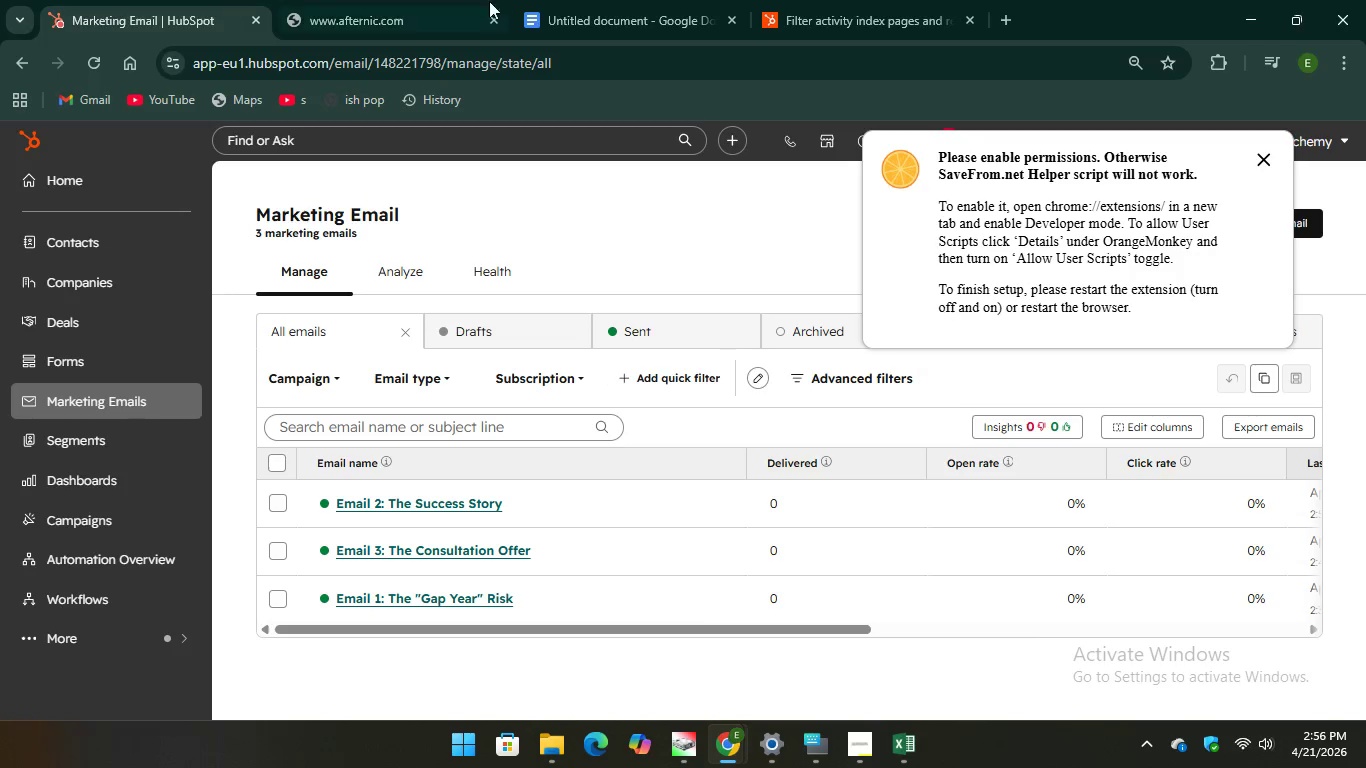 
left_click([563, 10])
 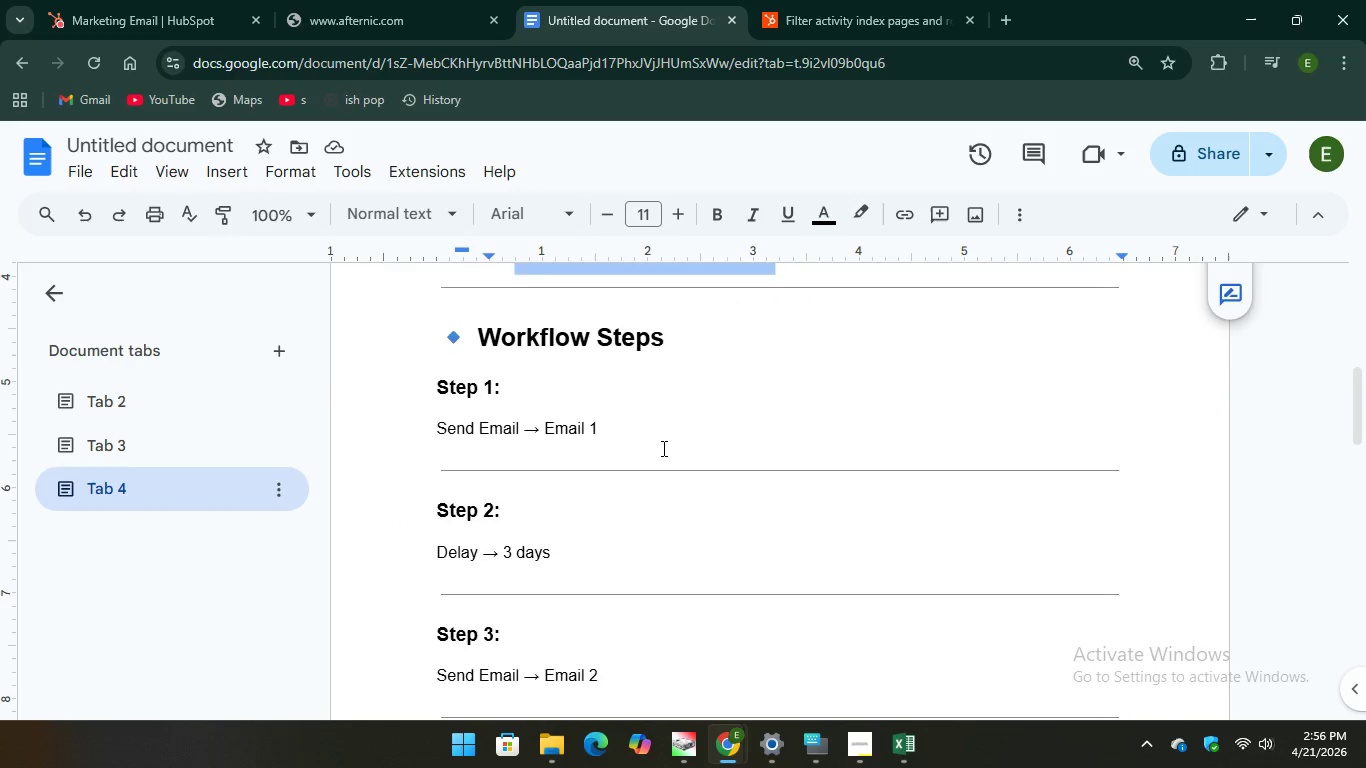 
scroll: coordinate [662, 448], scroll_direction: up, amount: 5.0
 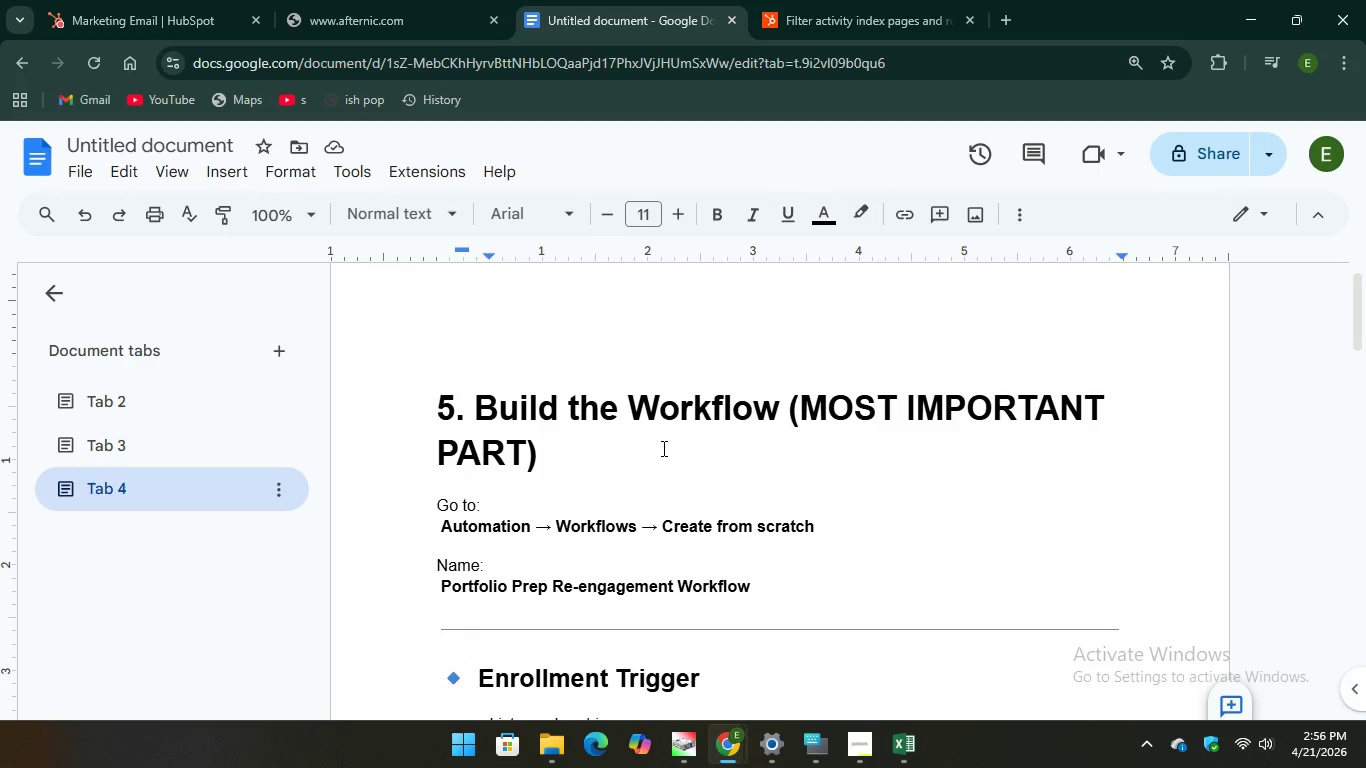 
scroll: coordinate [662, 448], scroll_direction: down, amount: 1.0
 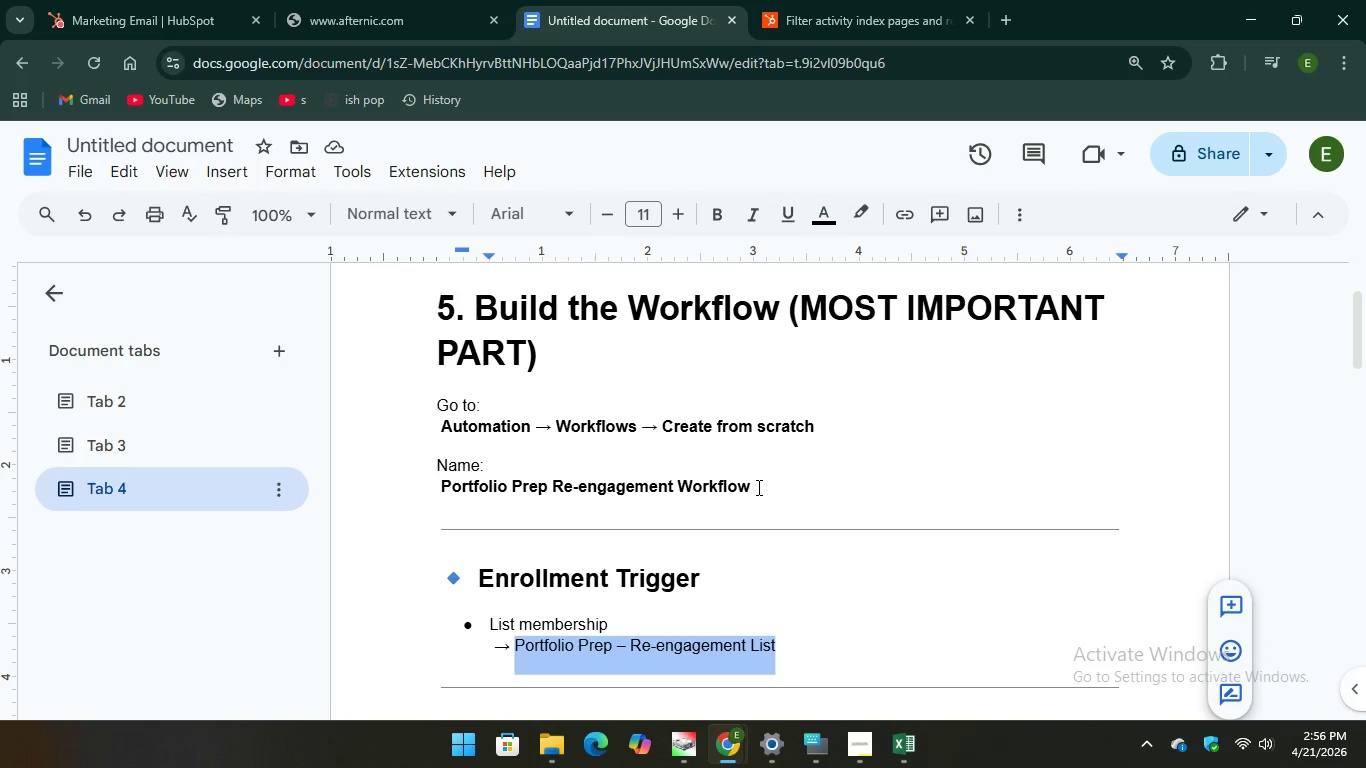 
left_click_drag(start_coordinate=[757, 487], to_coordinate=[439, 486])
 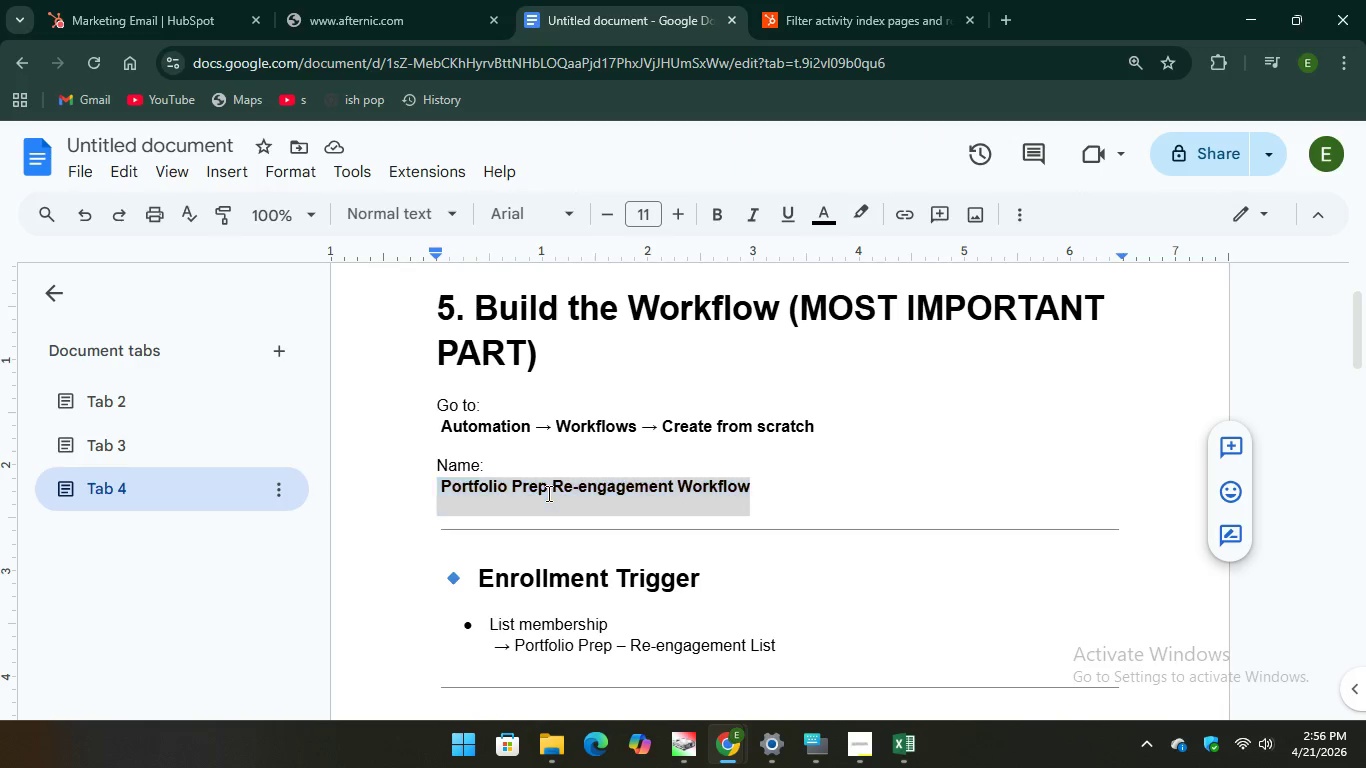 
right_click([547, 493])
 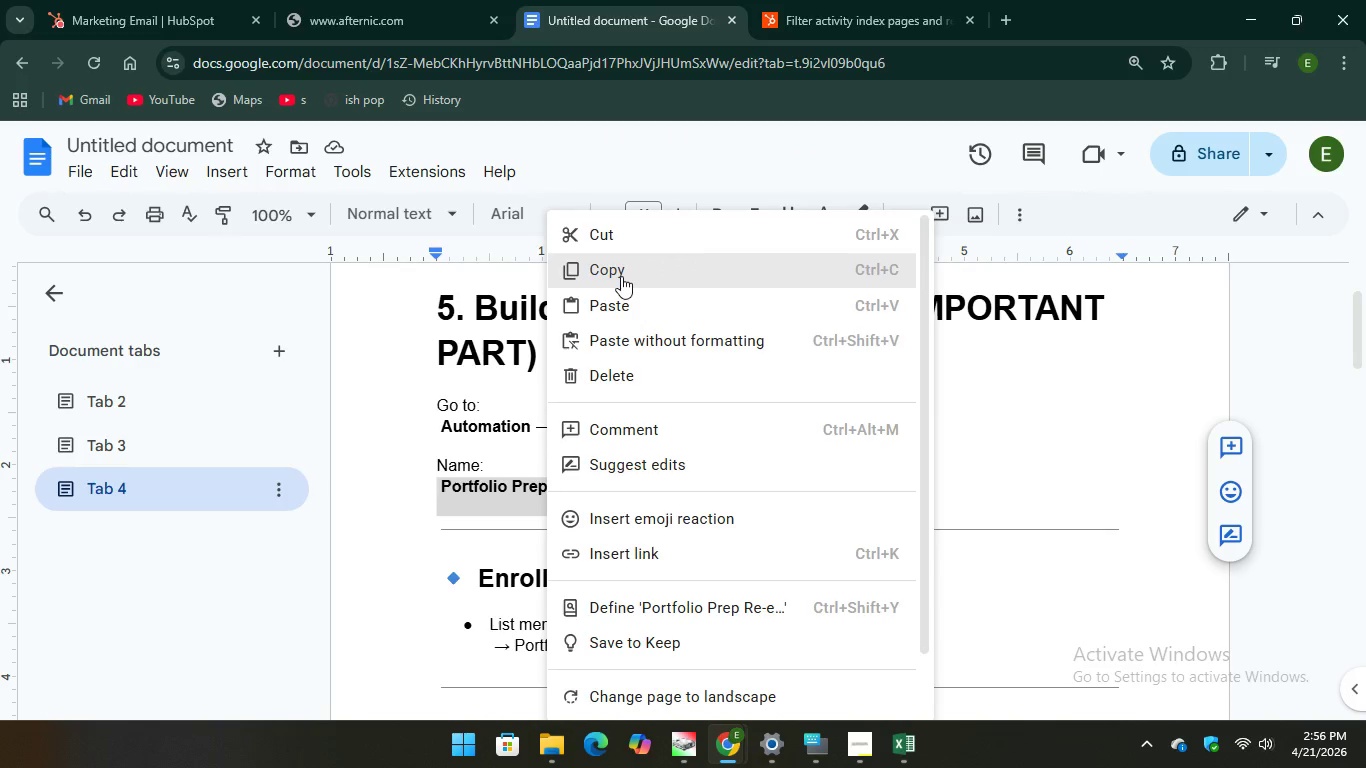 
left_click([621, 276])
 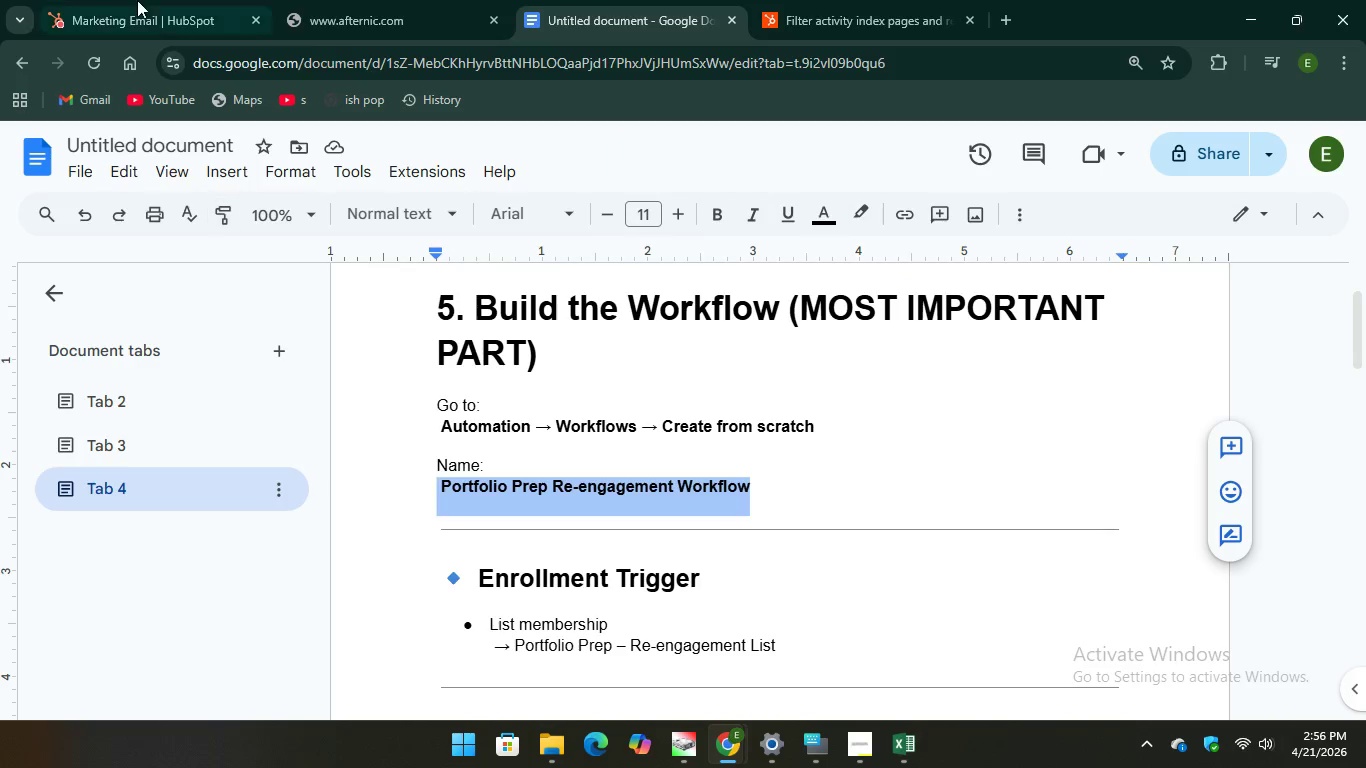 
left_click([520, 600])
 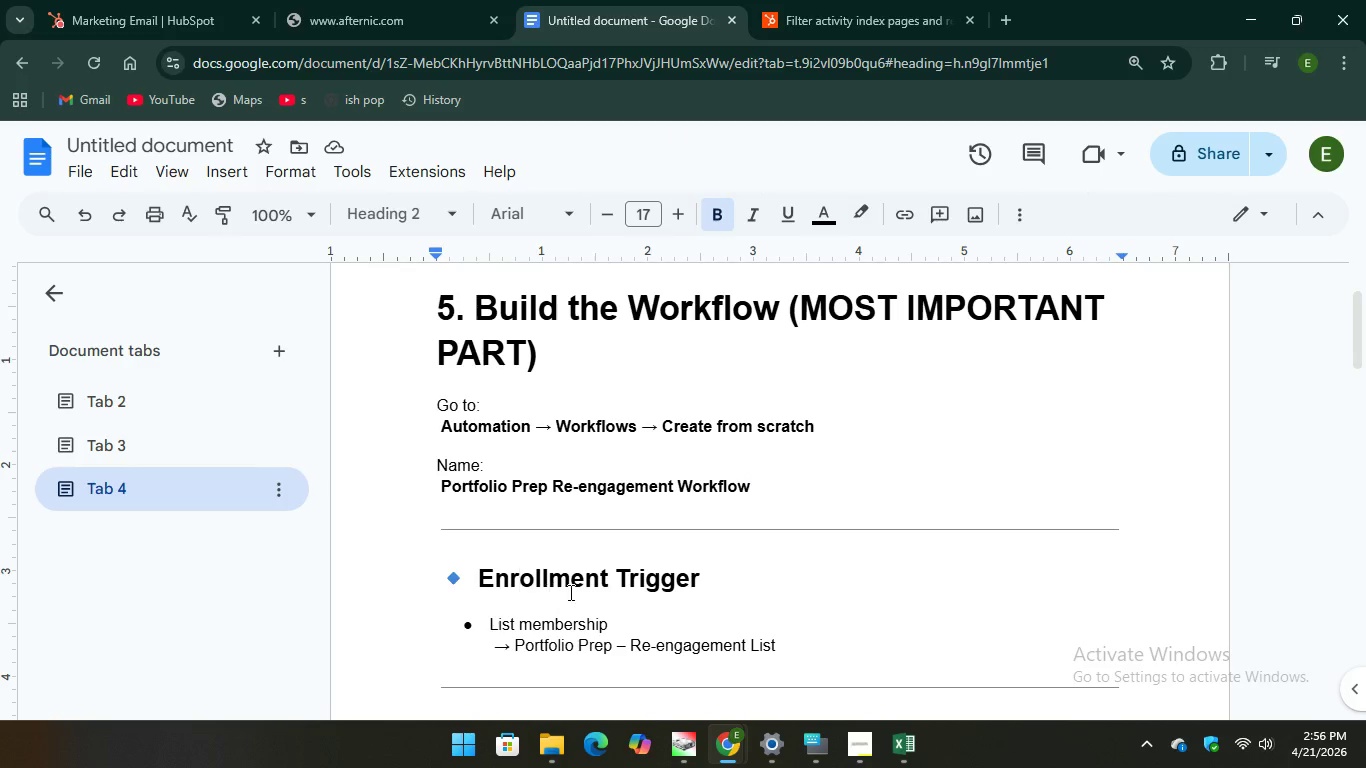 
scroll: coordinate [569, 593], scroll_direction: down, amount: 1.0
 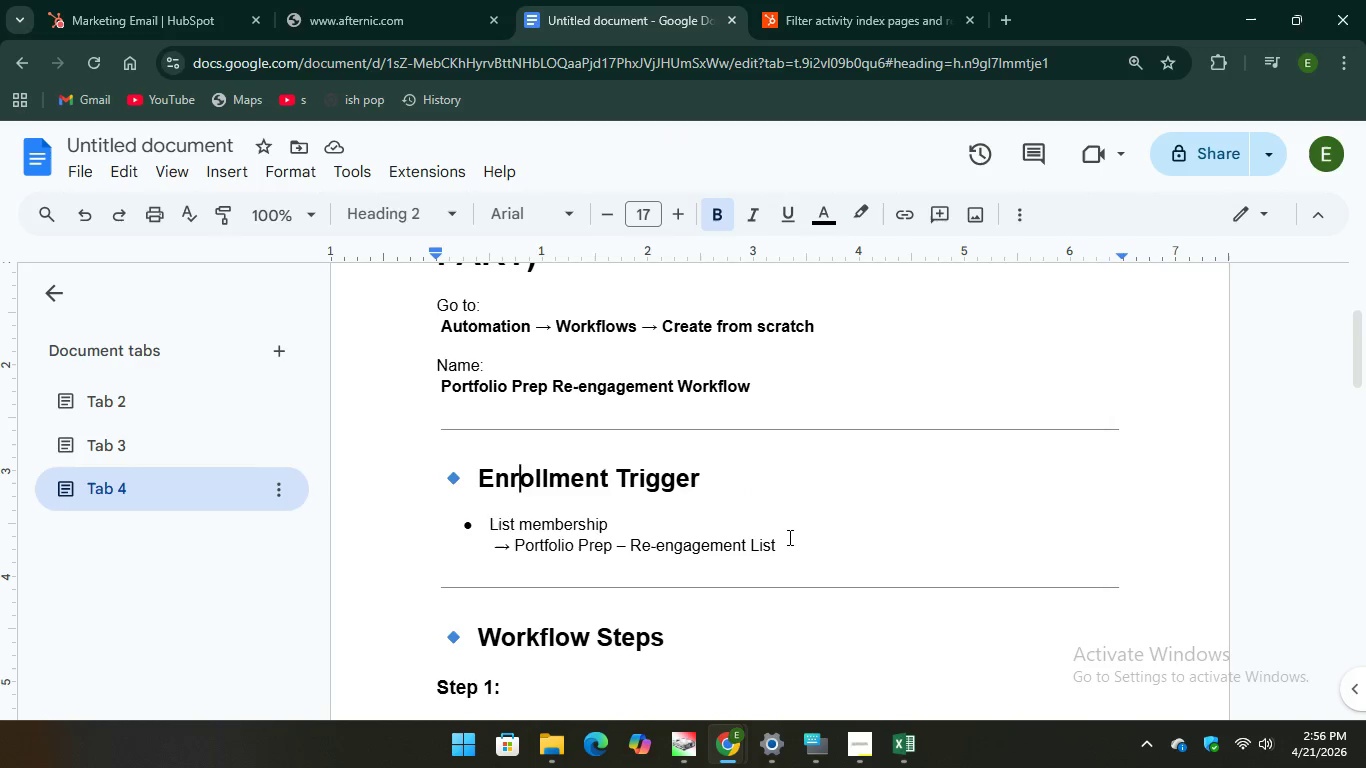 
left_click_drag(start_coordinate=[788, 537], to_coordinate=[518, 552])
 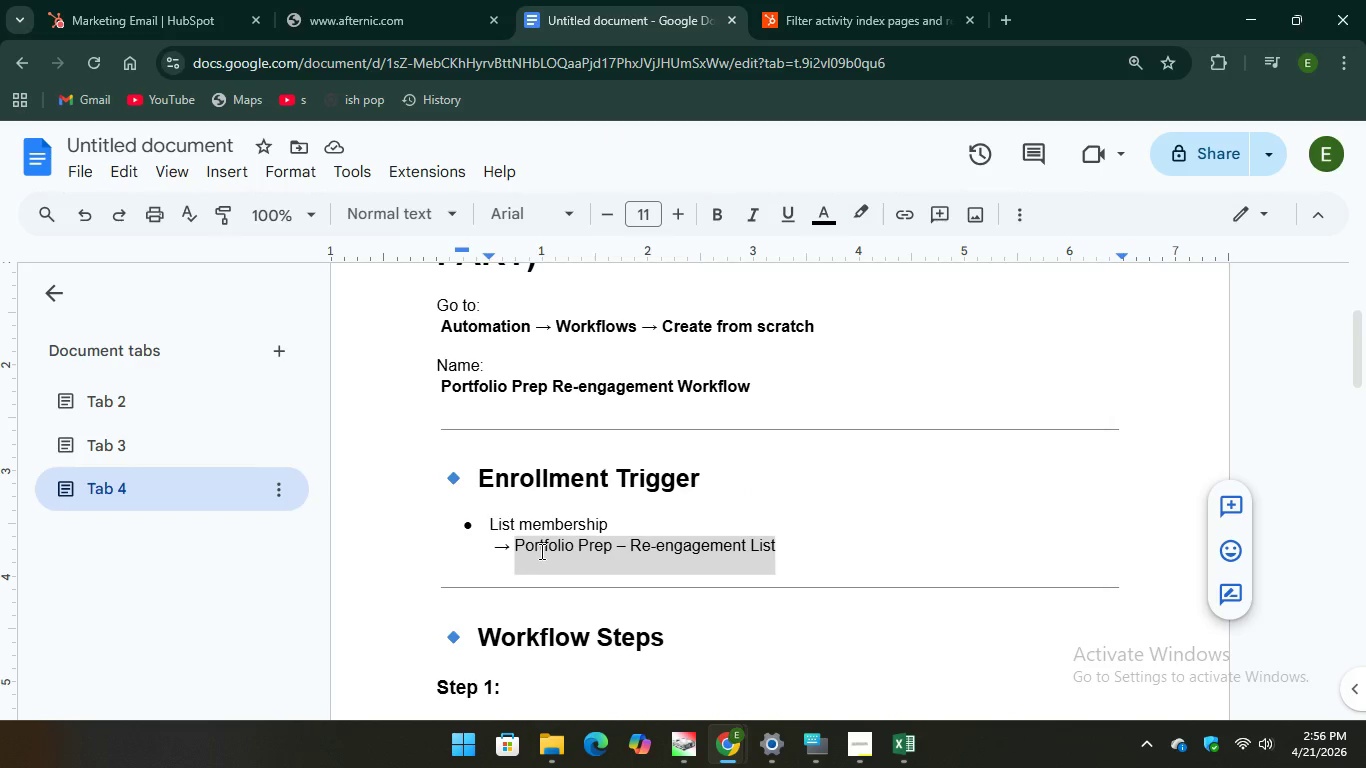 
right_click([540, 551])
 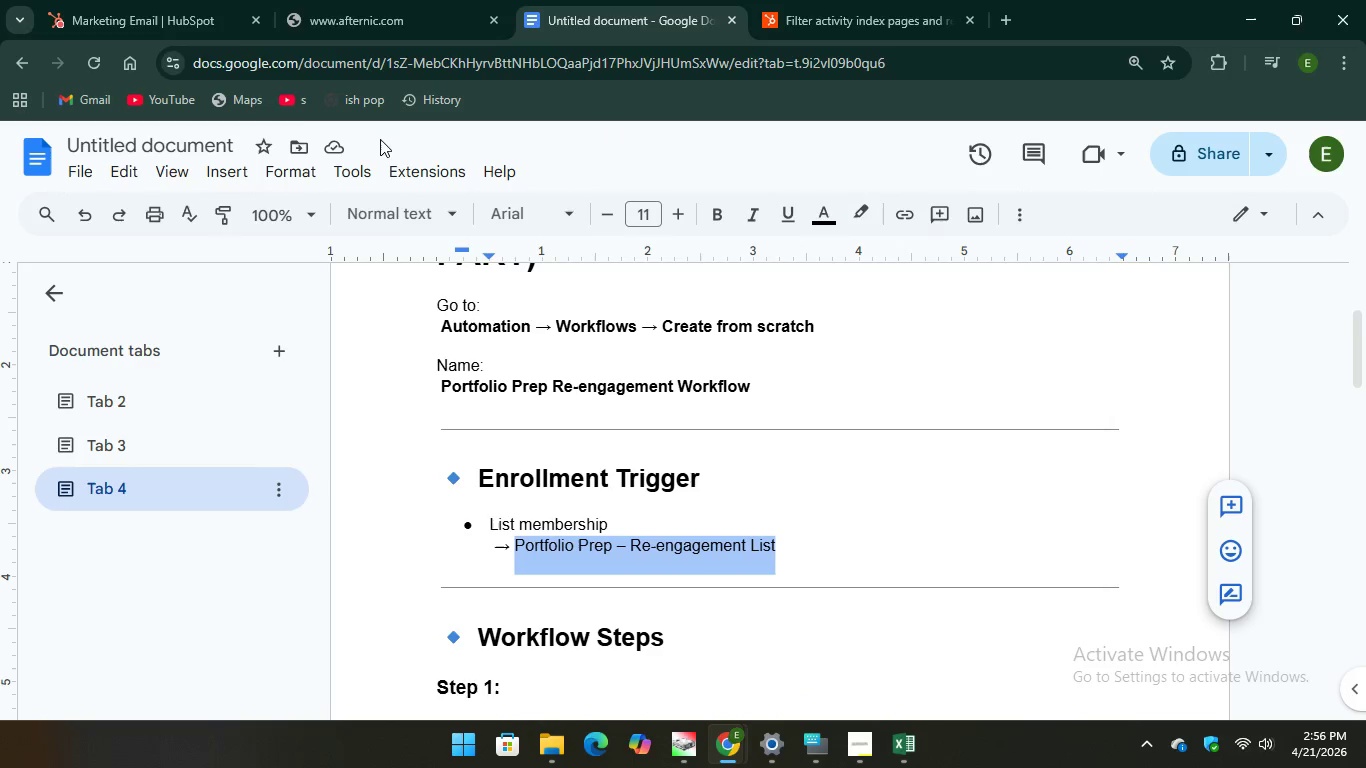 
left_click([188, 0])
 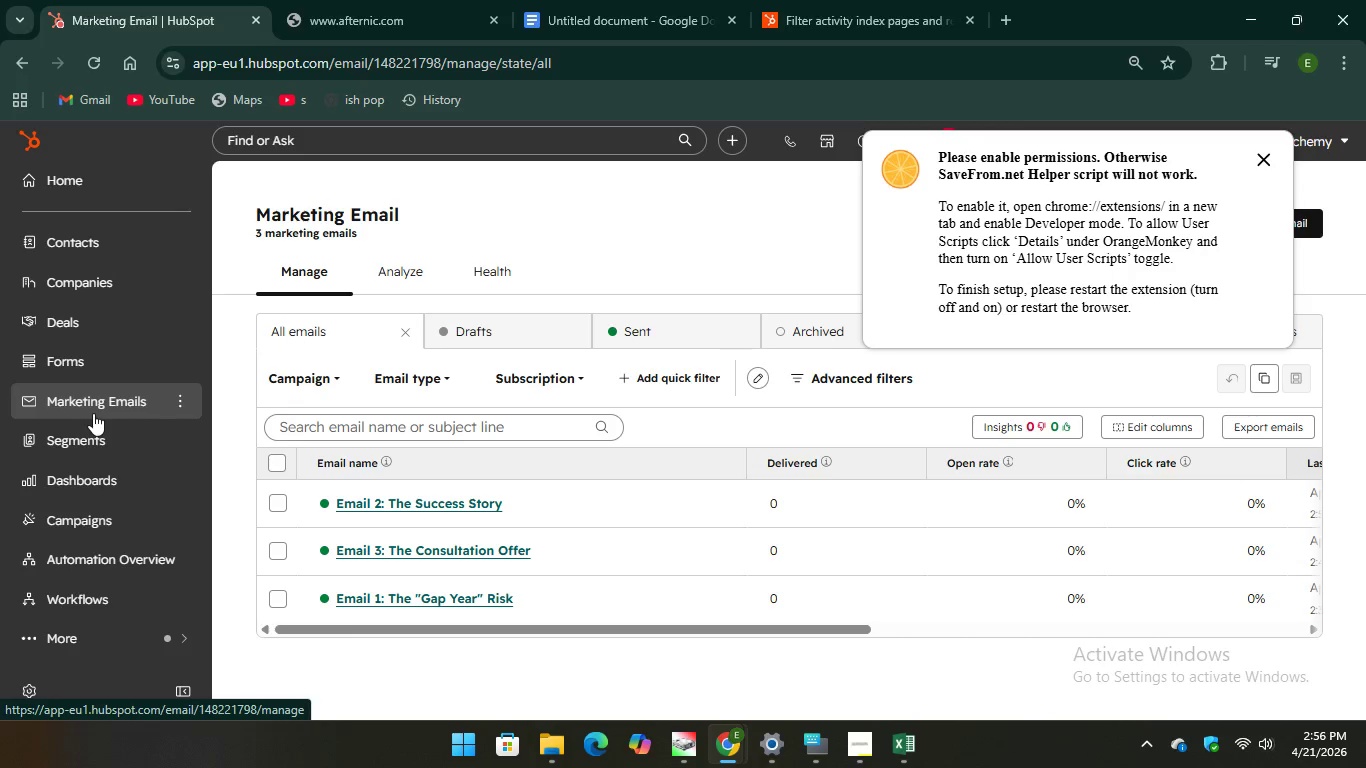 
left_click([95, 438])
 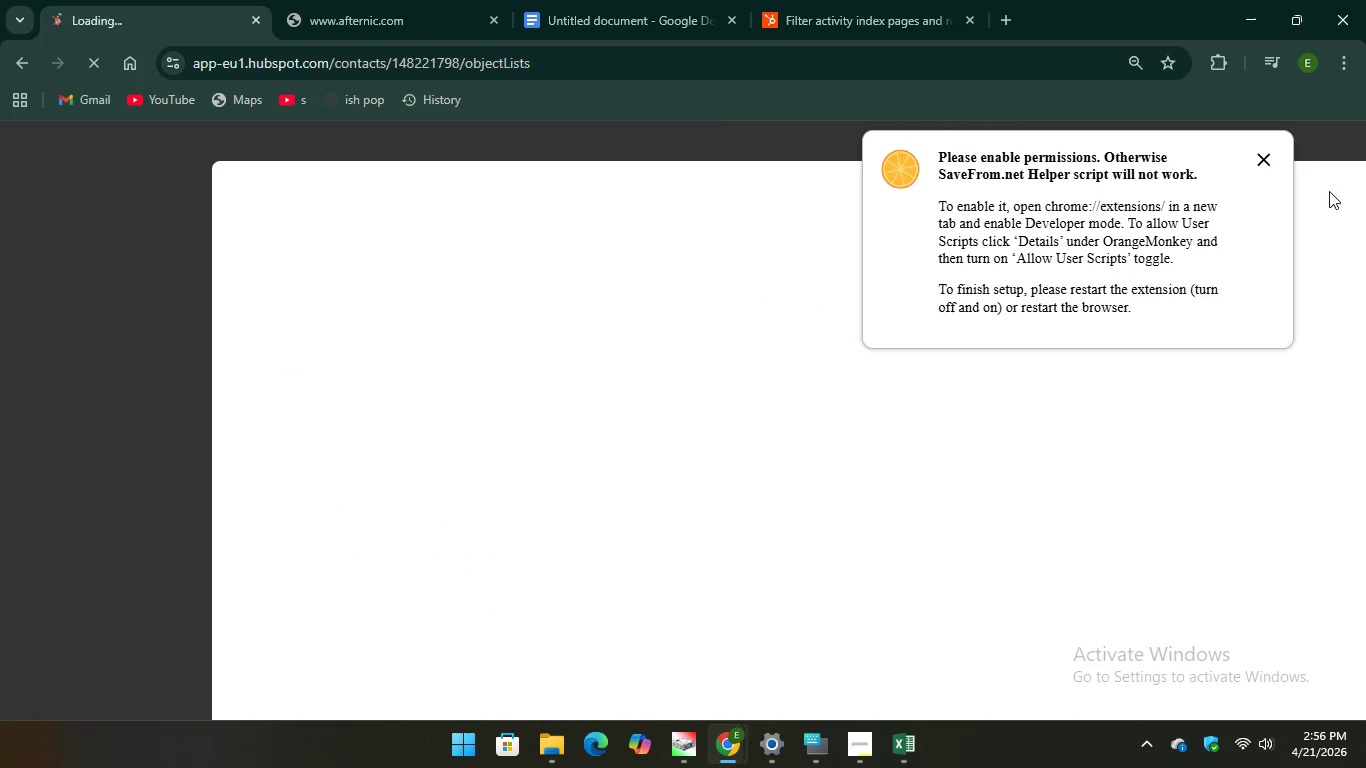 
left_click([1259, 153])
 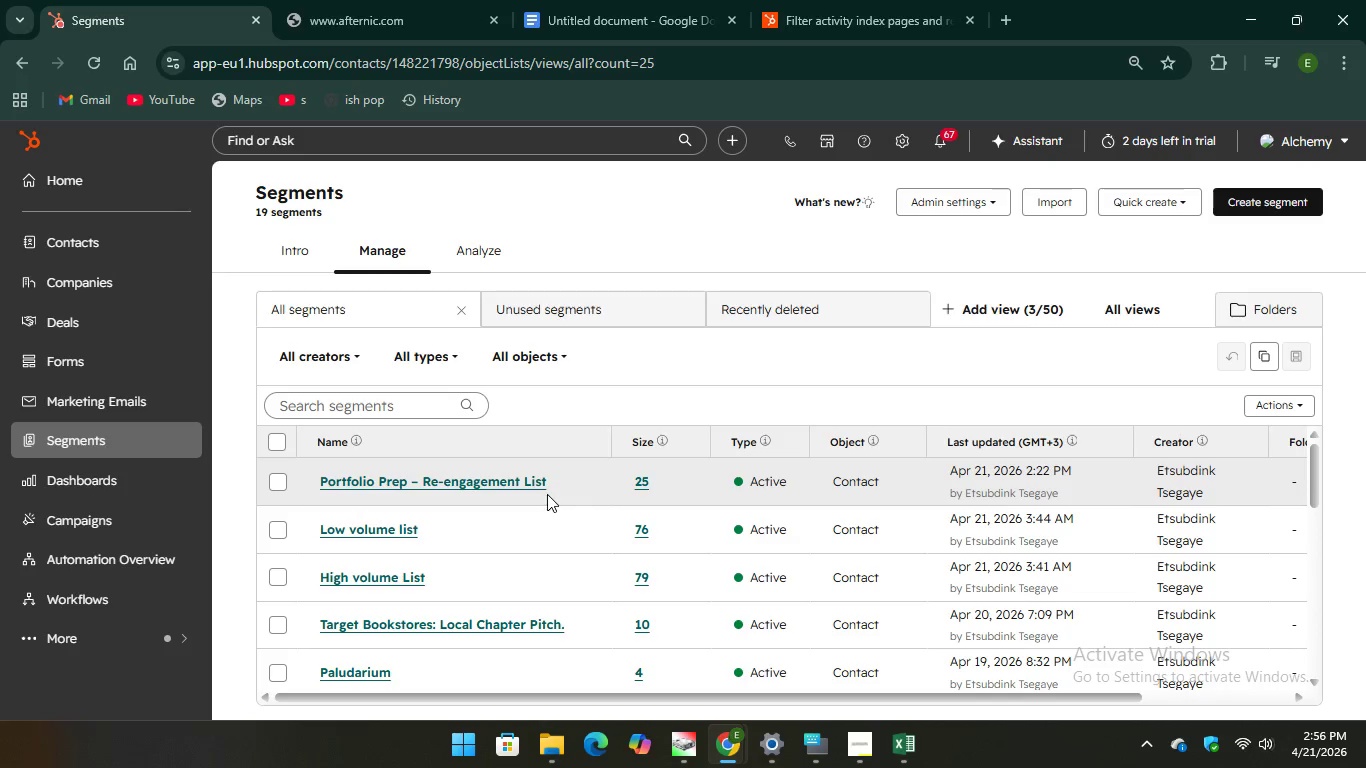 
wait(12.17)
 